 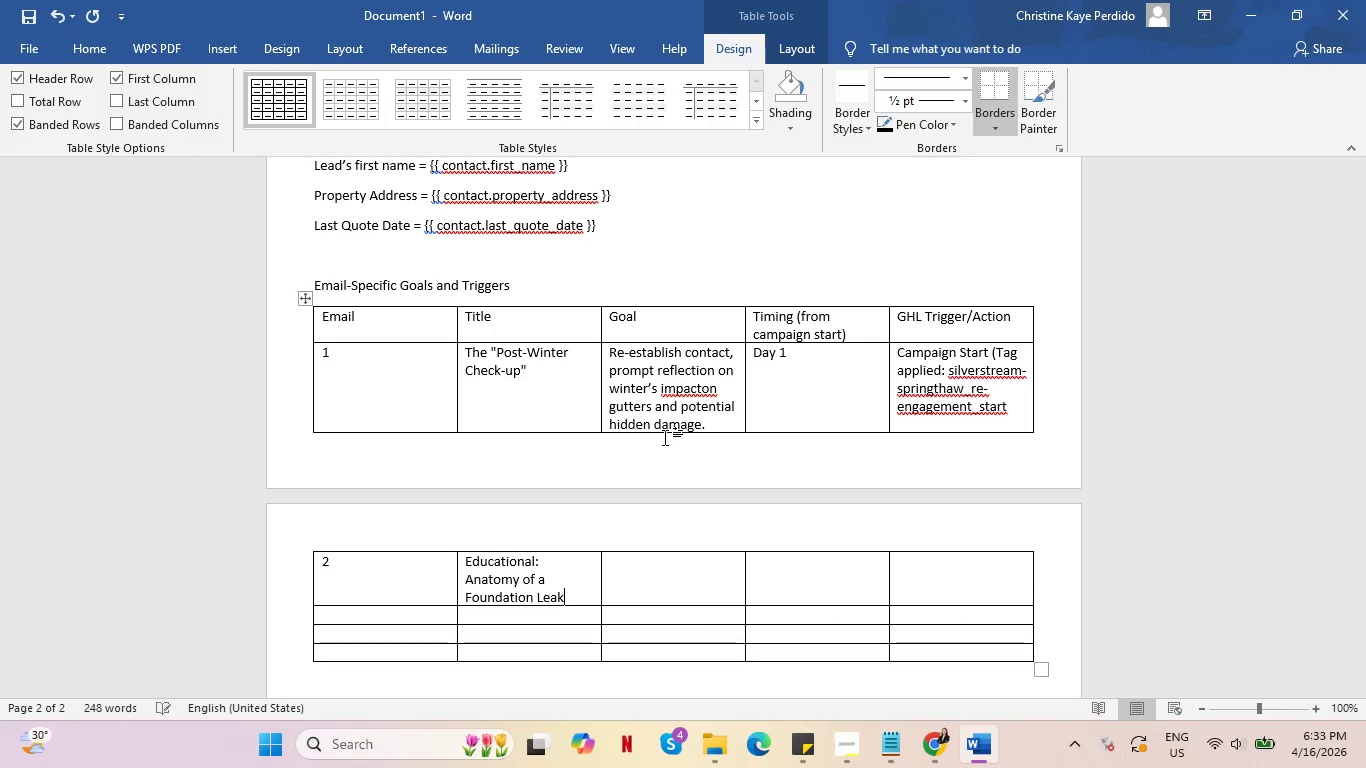 
left_click_drag(start_coordinate=[456, 321], to_coordinate=[378, 328])
 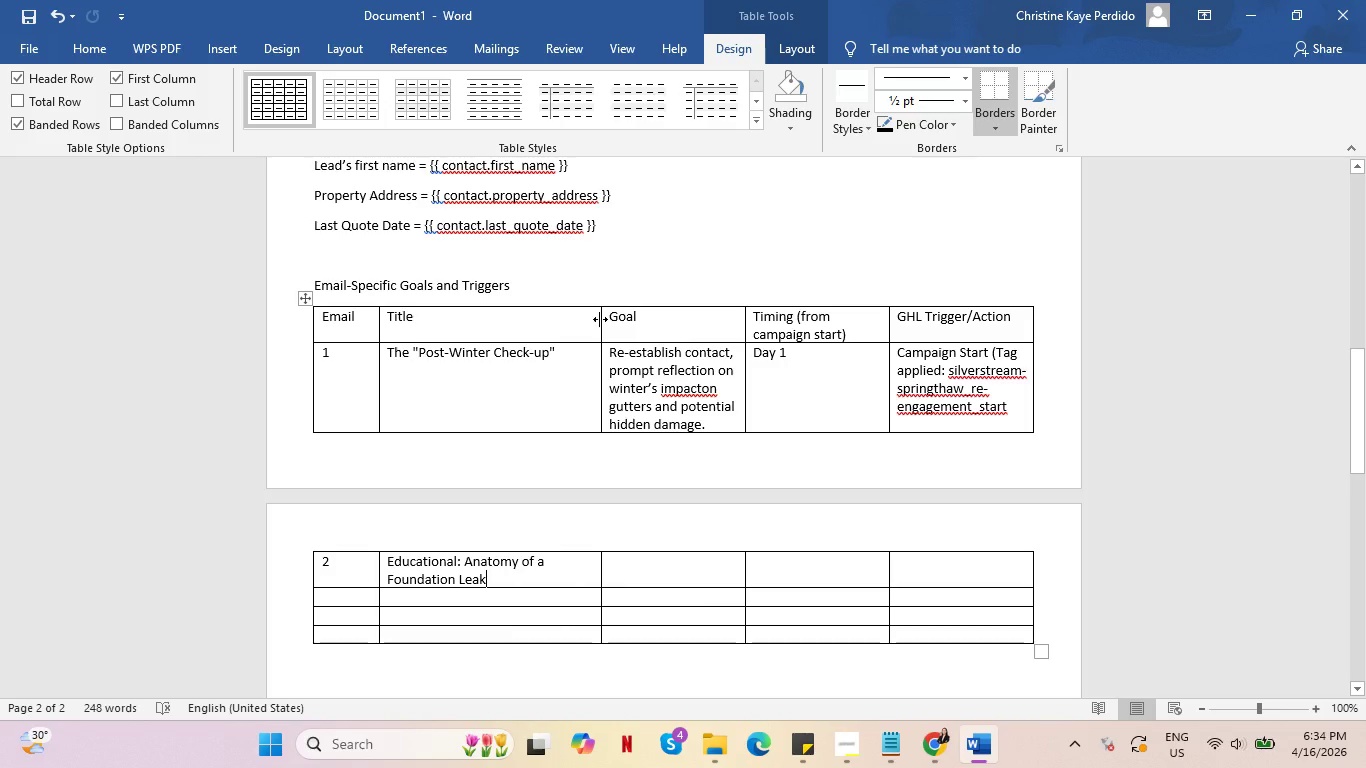 
left_click_drag(start_coordinate=[600, 319], to_coordinate=[577, 316])
 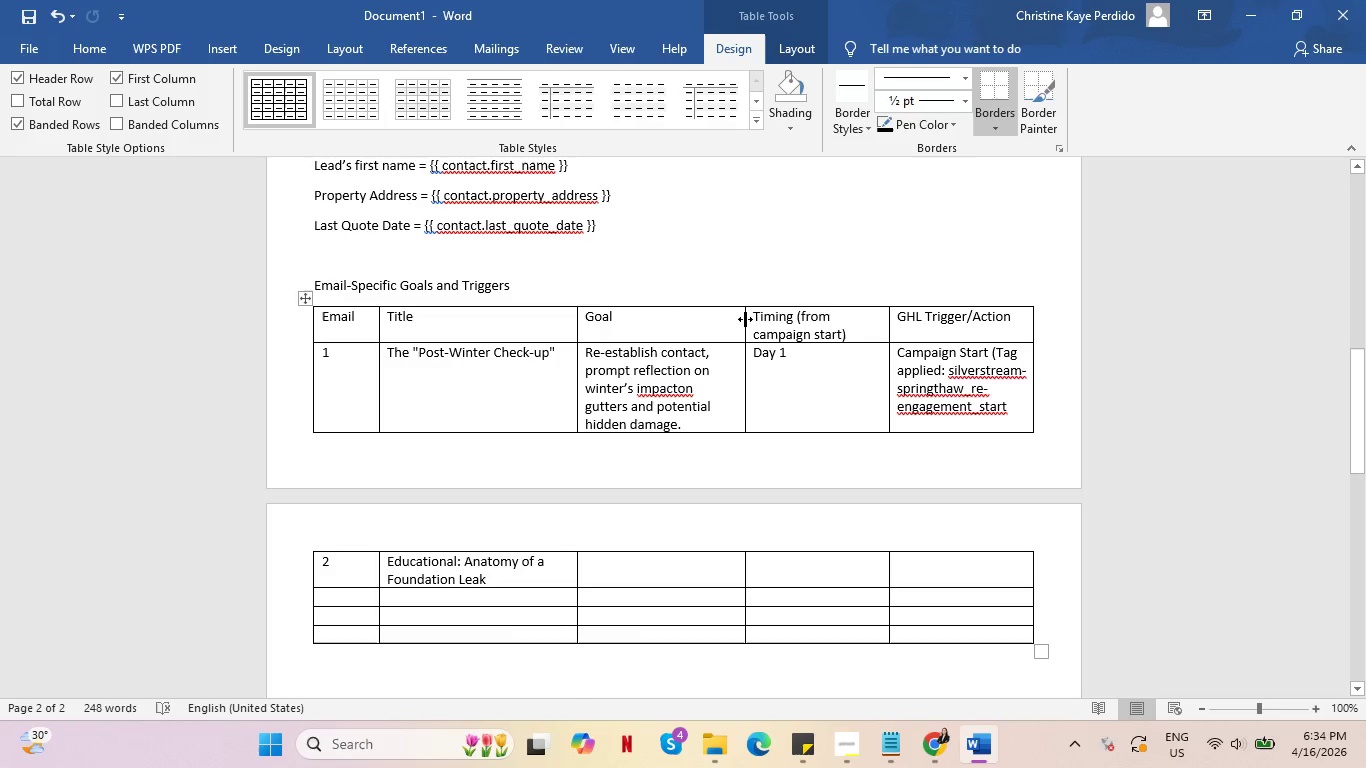 
left_click_drag(start_coordinate=[745, 319], to_coordinate=[782, 324])
 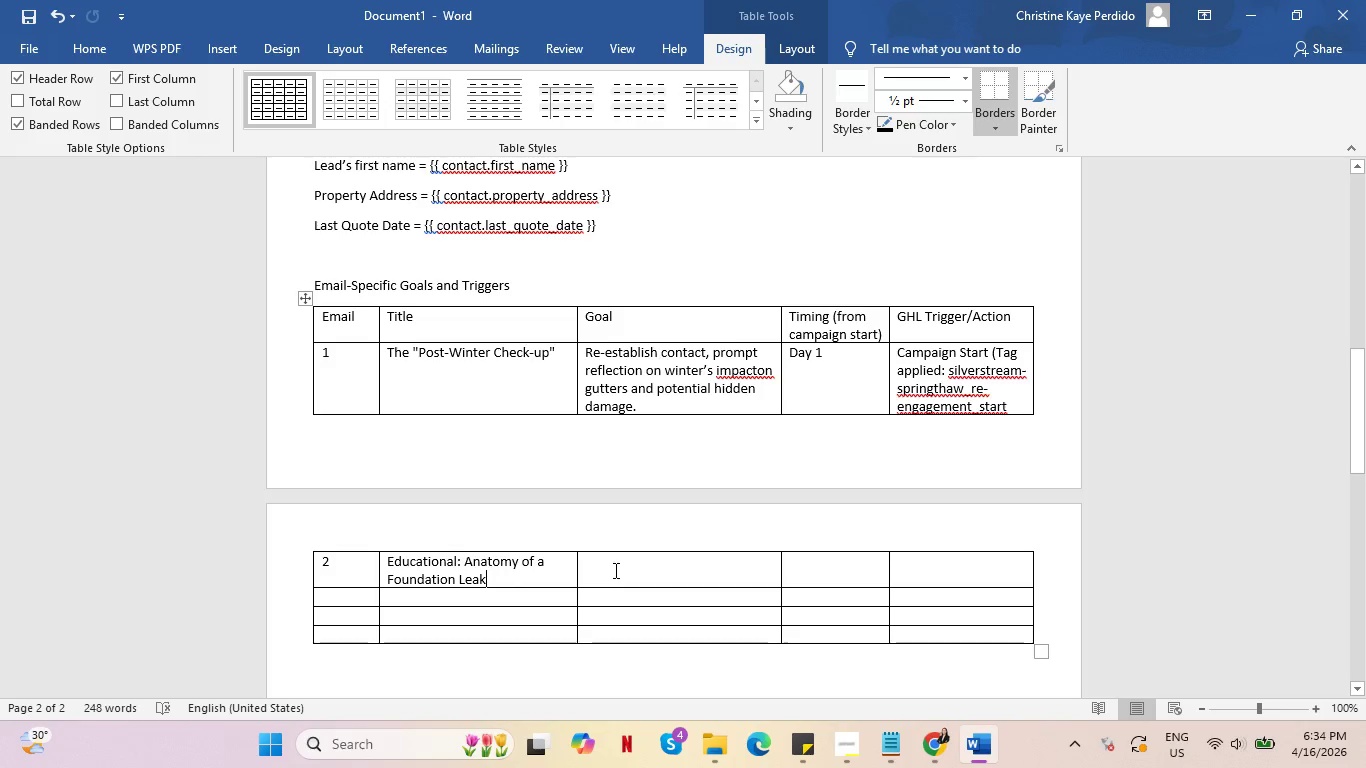 
wait(10.59)
 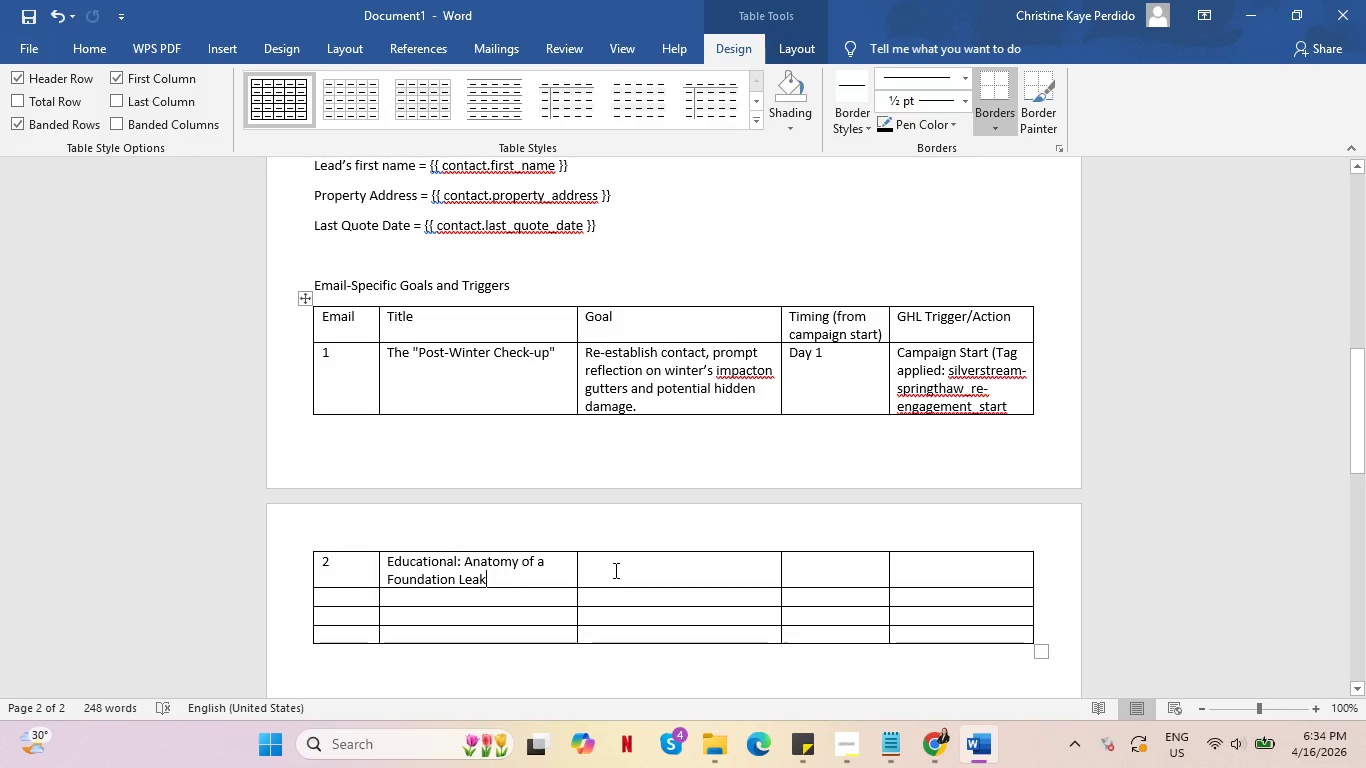 
left_click([627, 564])
 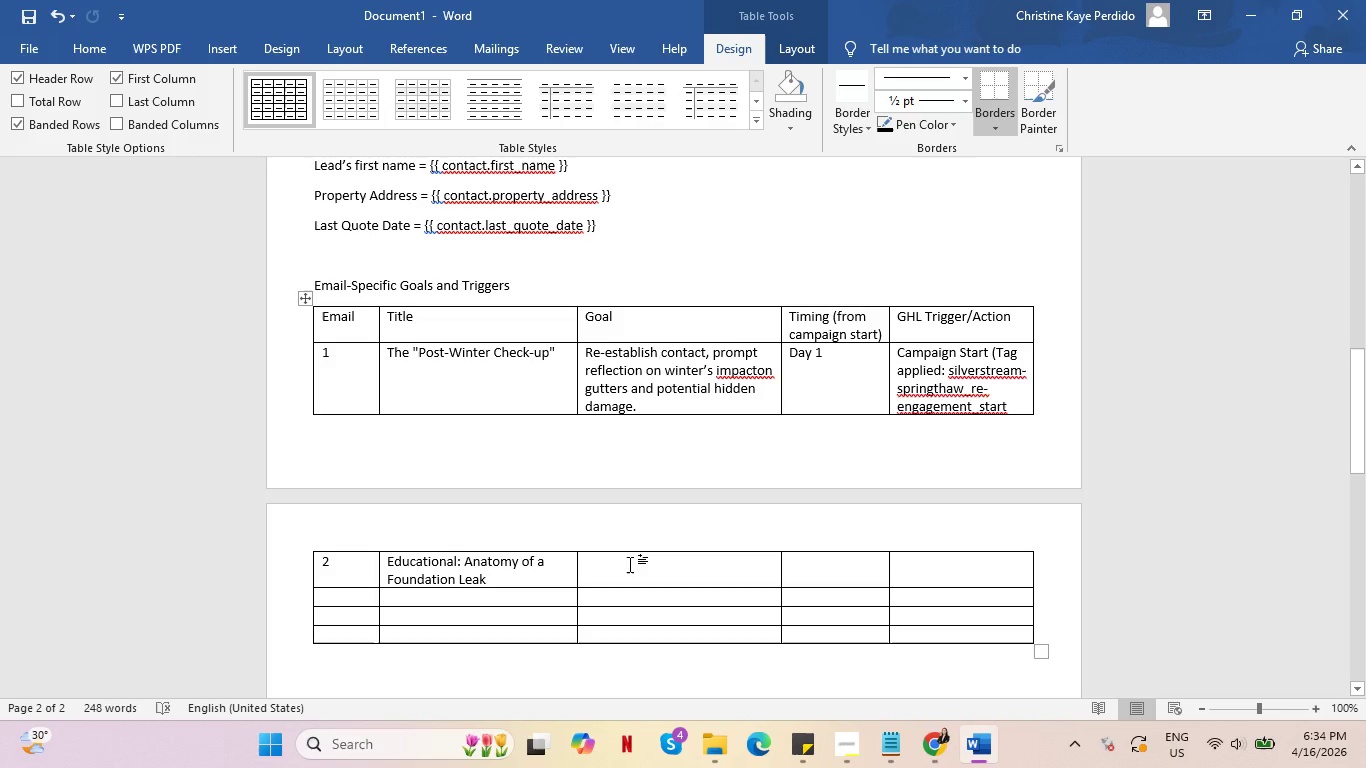 
type(Educate one )
 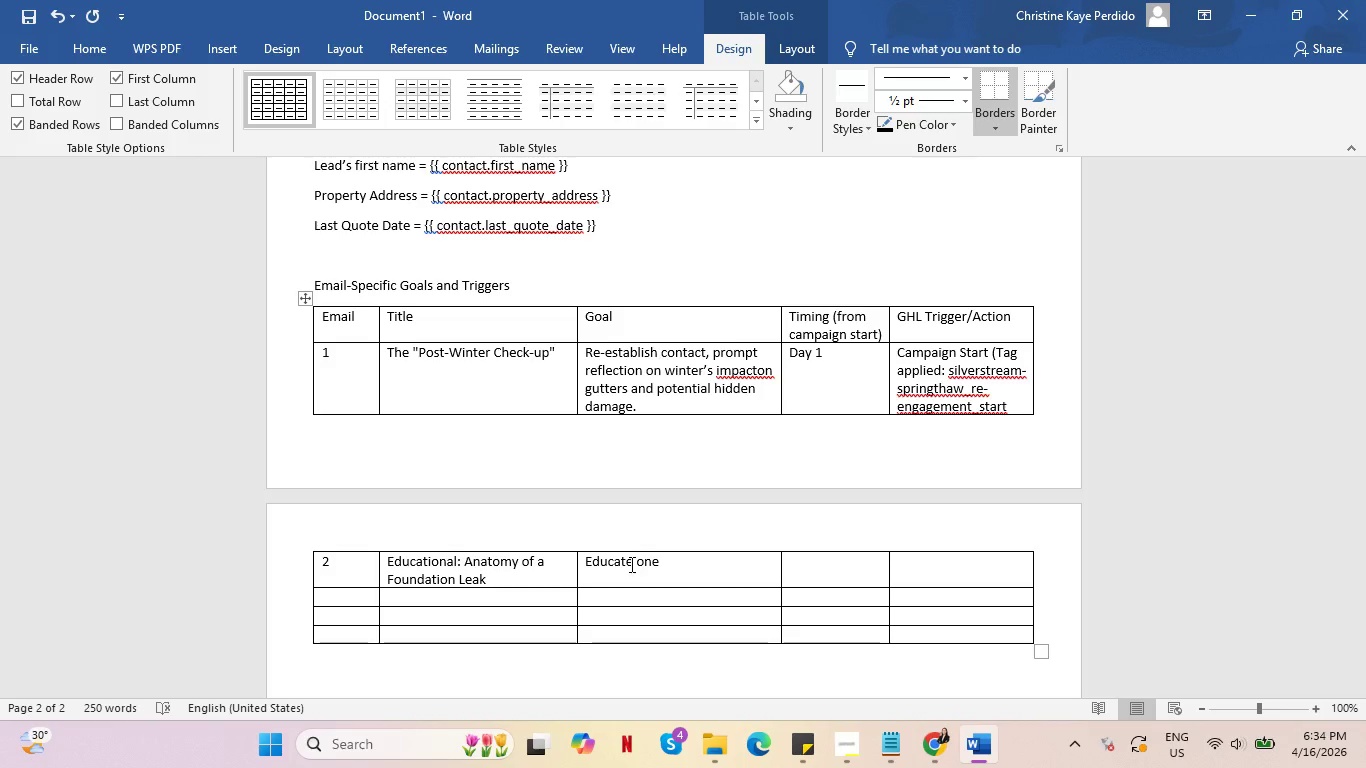 
key(Backspace)
key(Backspace)
type( the hidden risks of overflowing gutters leading to )
 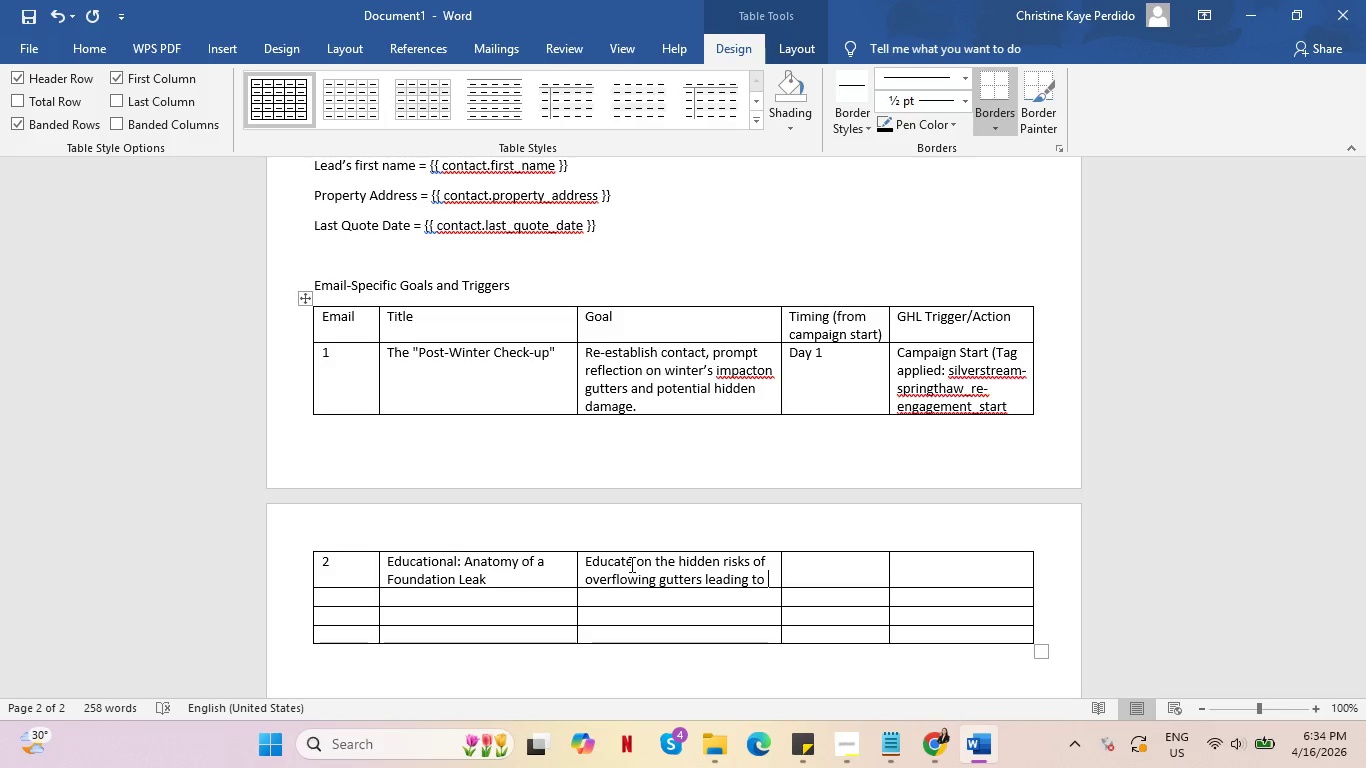 
type(foundation daage)
key(Backspace)
key(Backspace)
key(Backspace)
type(mage)
 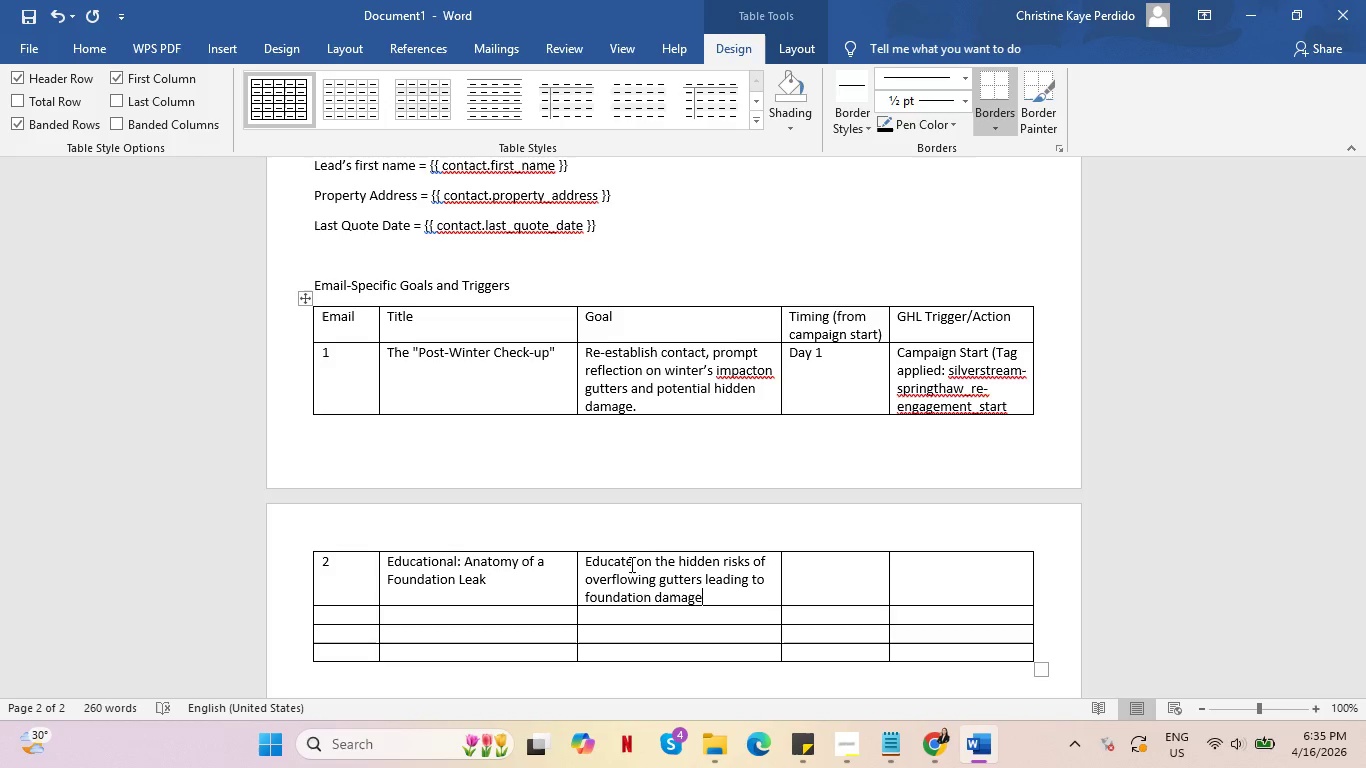 
type(, building authority and cone)
key(Backspace)
type(cern.)
 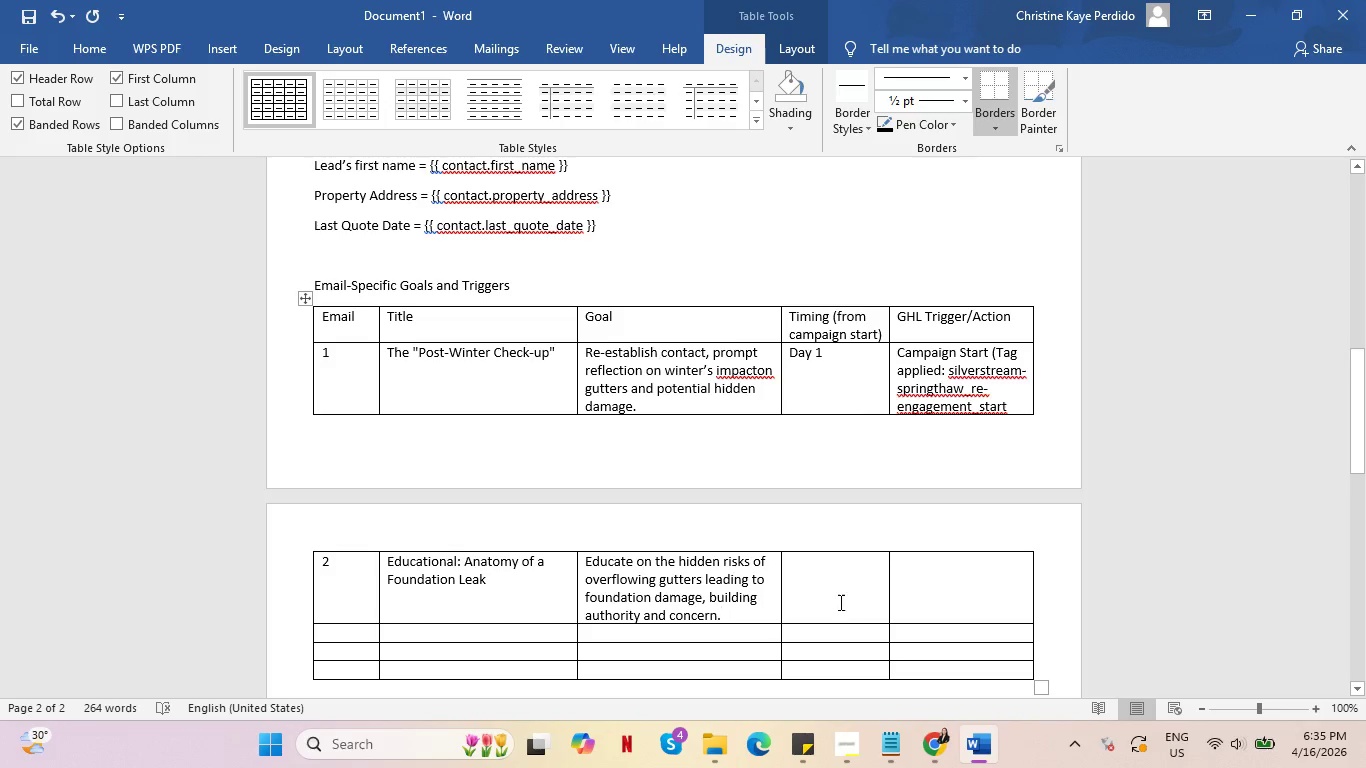 
left_click([838, 578])
 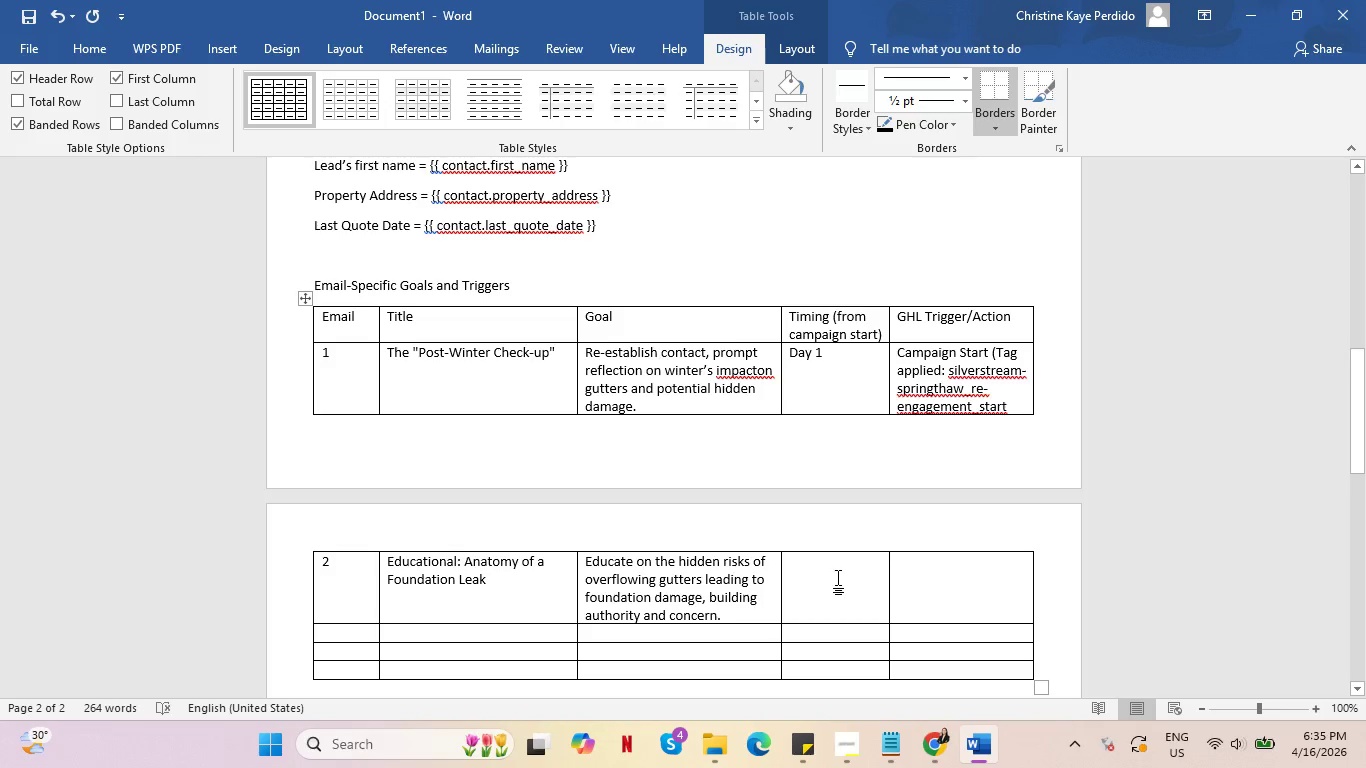 
type(Day 4)
 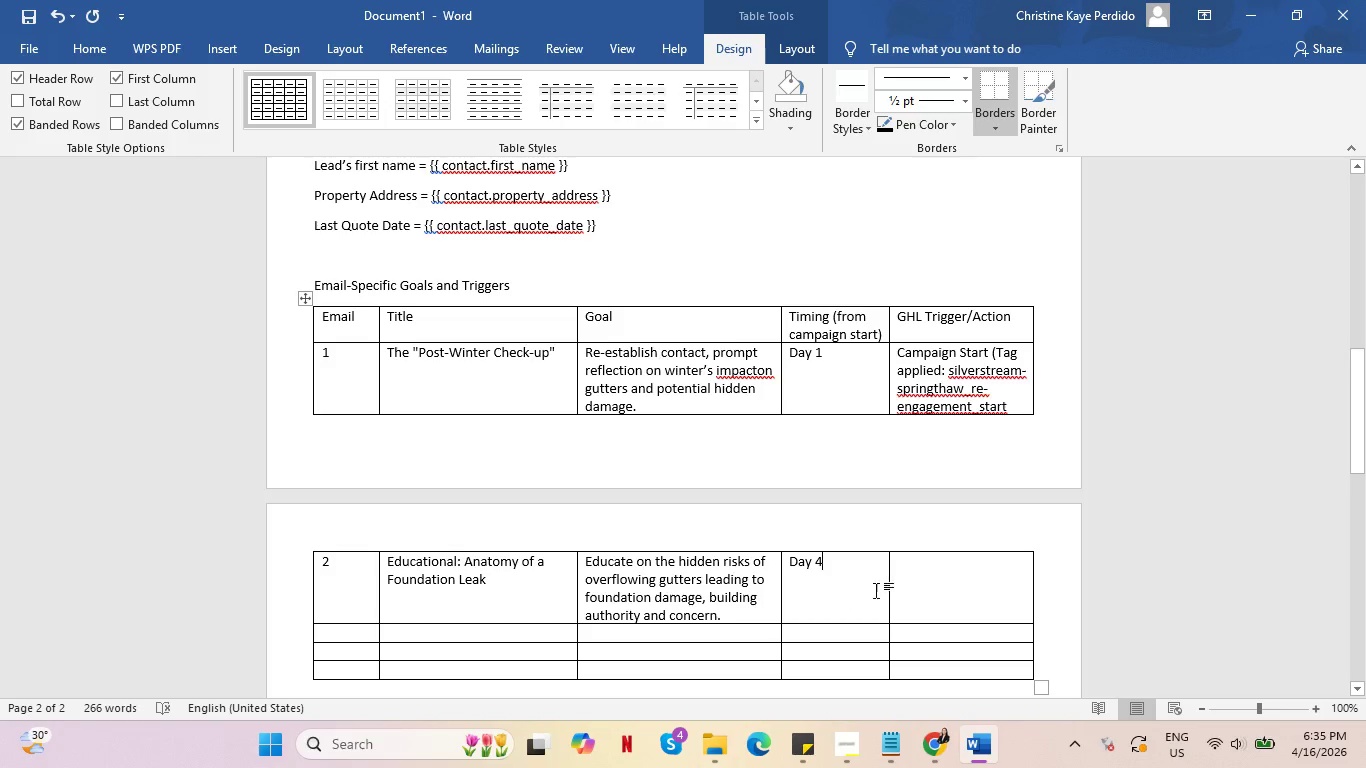 
left_click([928, 583])
 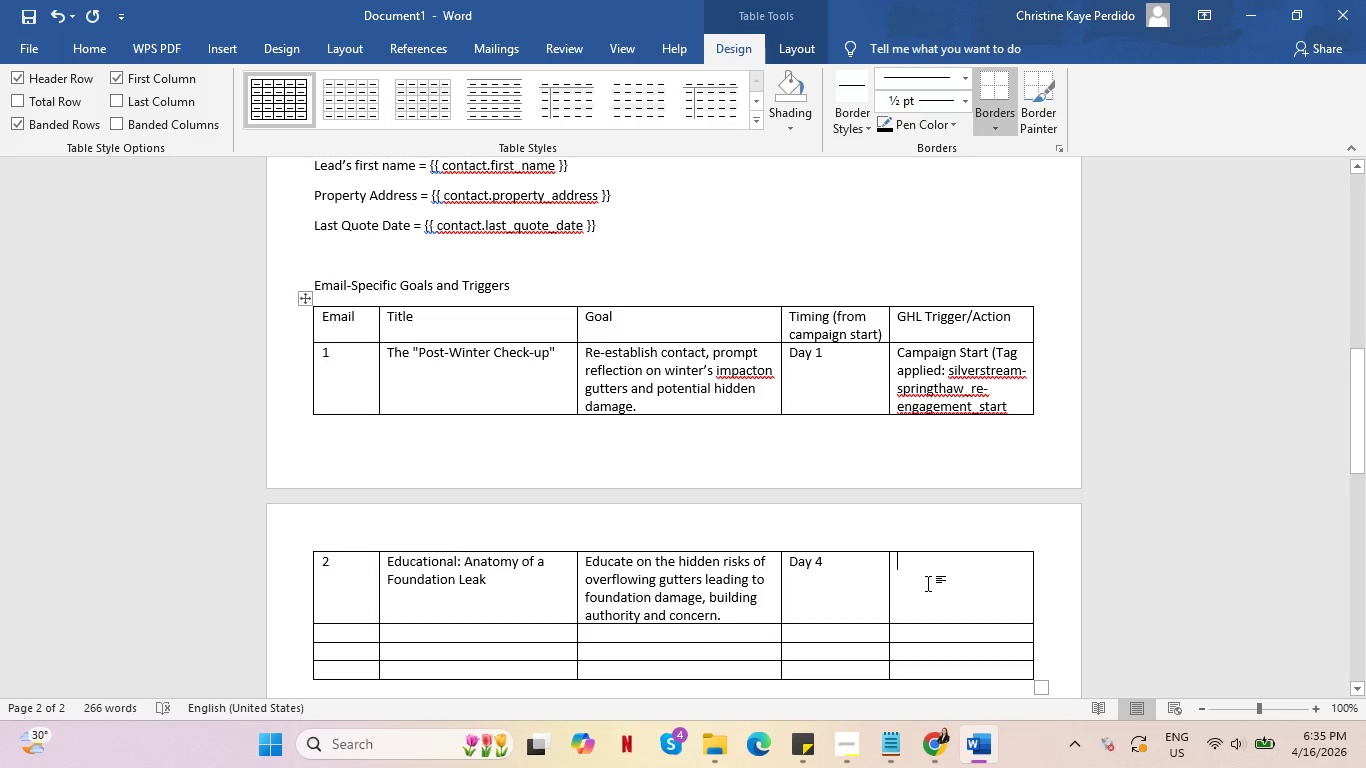 
type(Wait 3 days)
 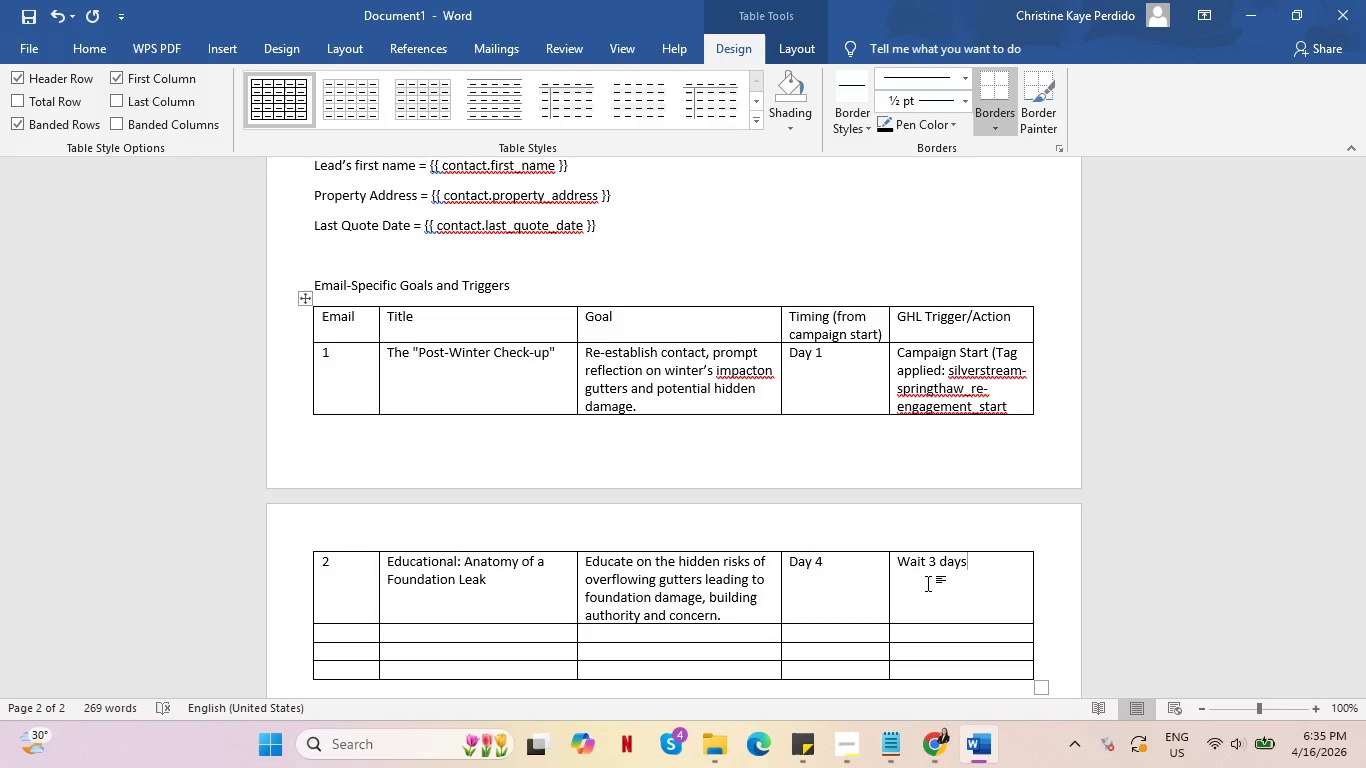 
type( after email 1 sent)
 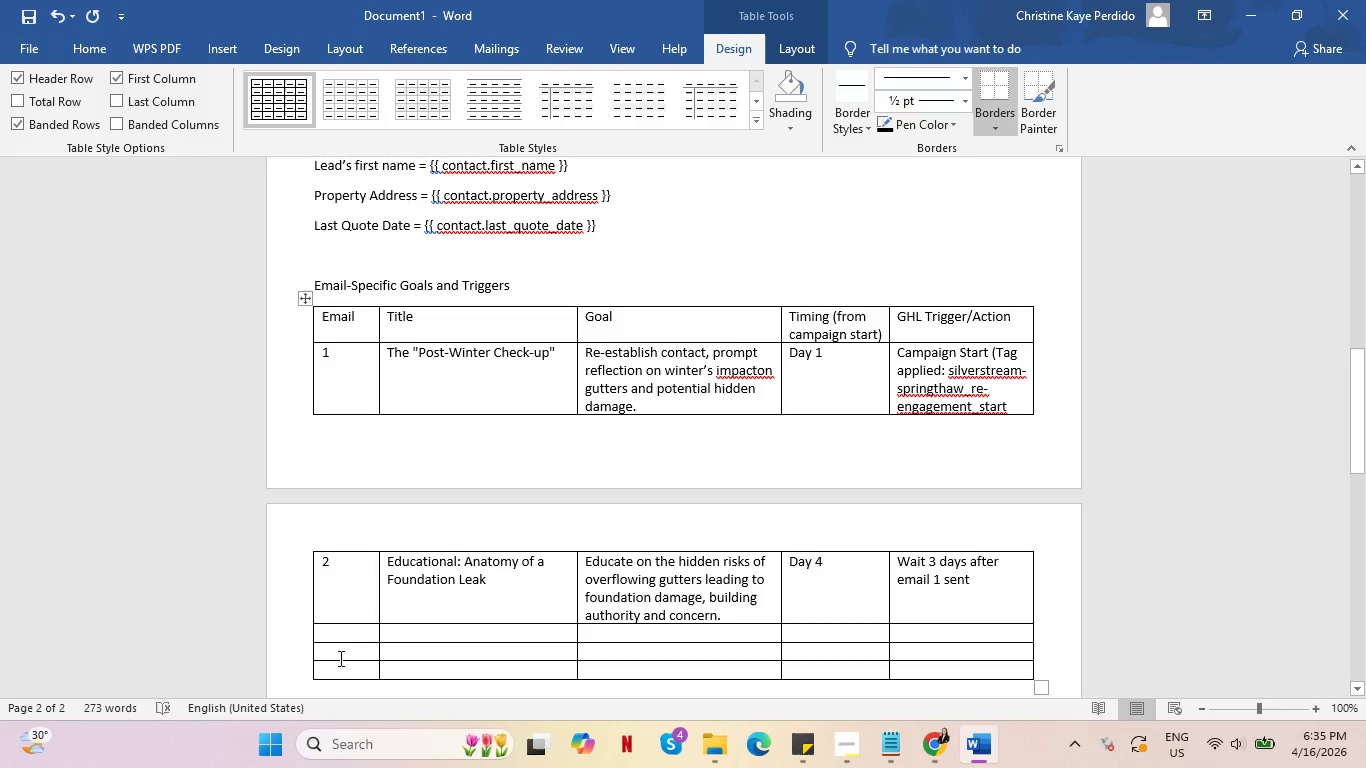 
left_click([343, 632])
 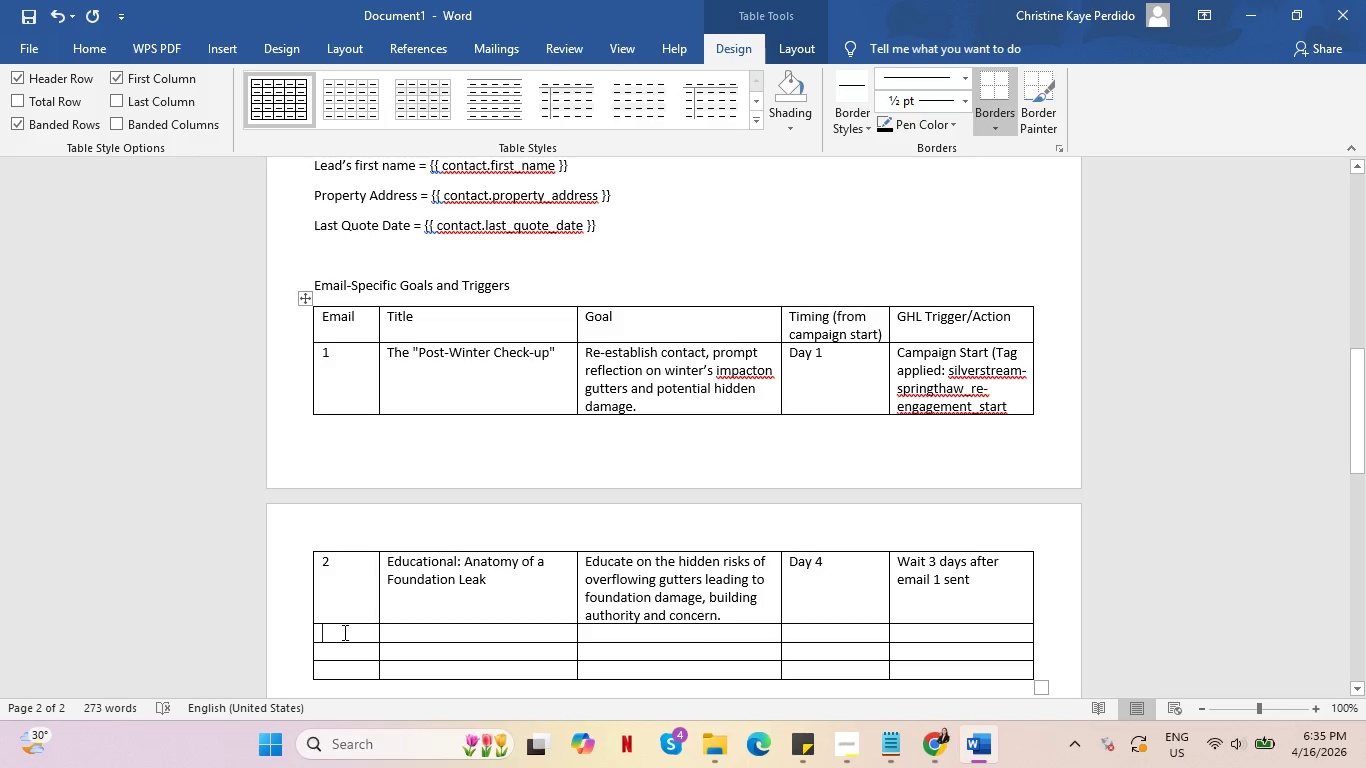 
key(3)
 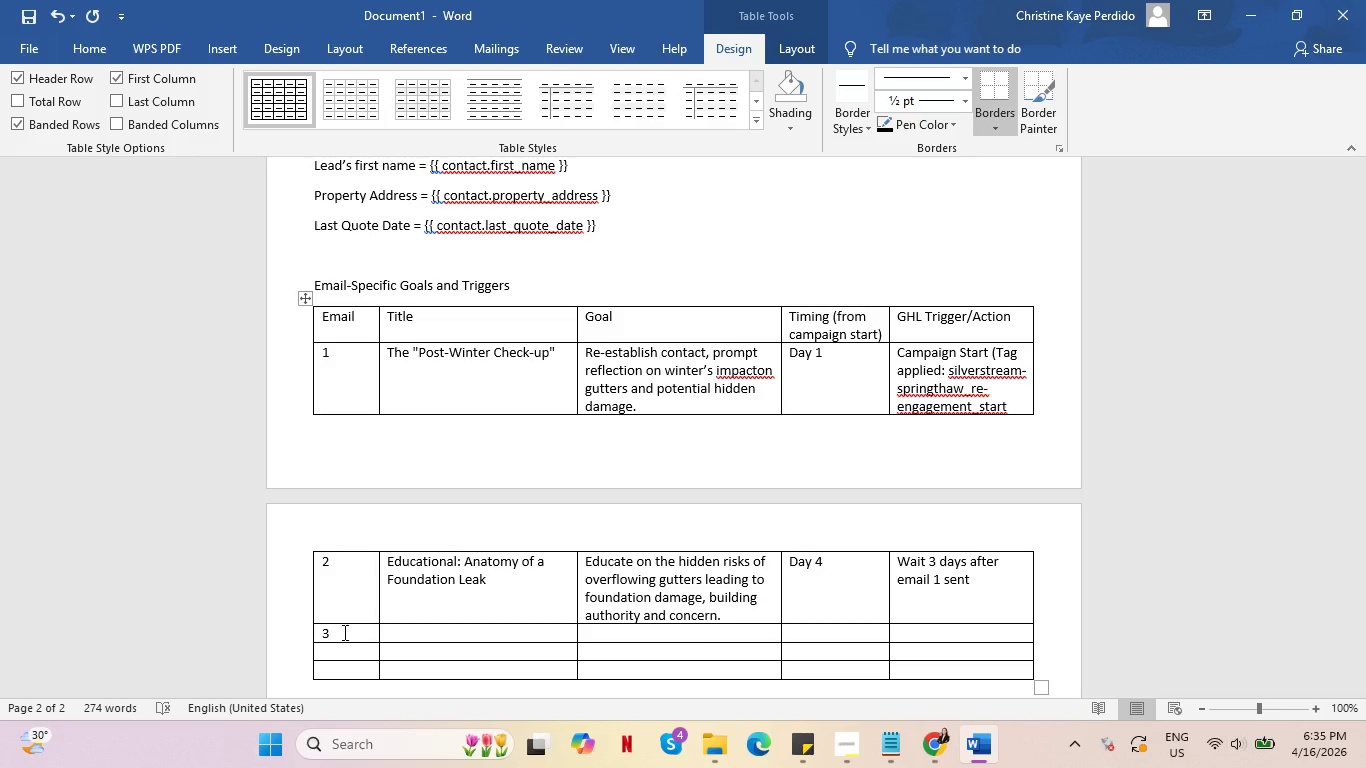 
wait(6.98)
 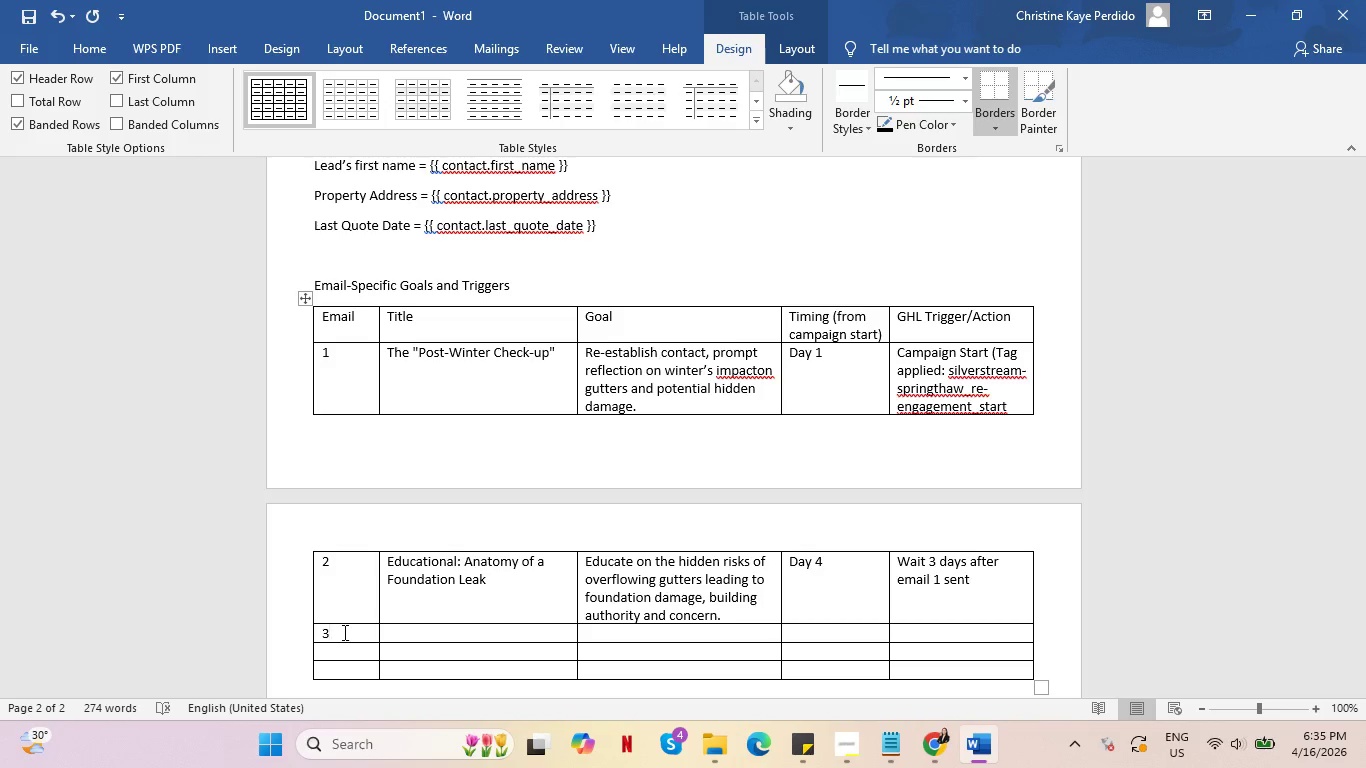 
left_click([439, 635])
 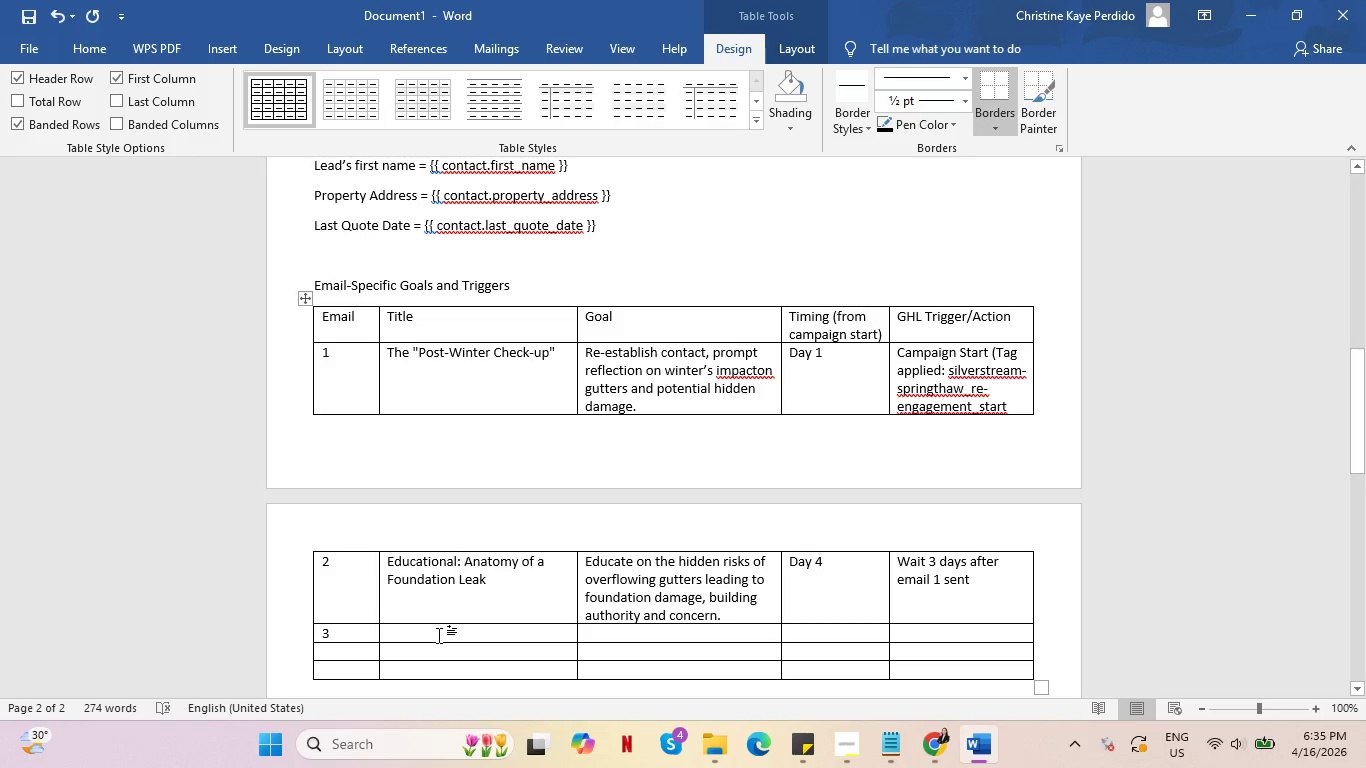 
wait(5.34)
 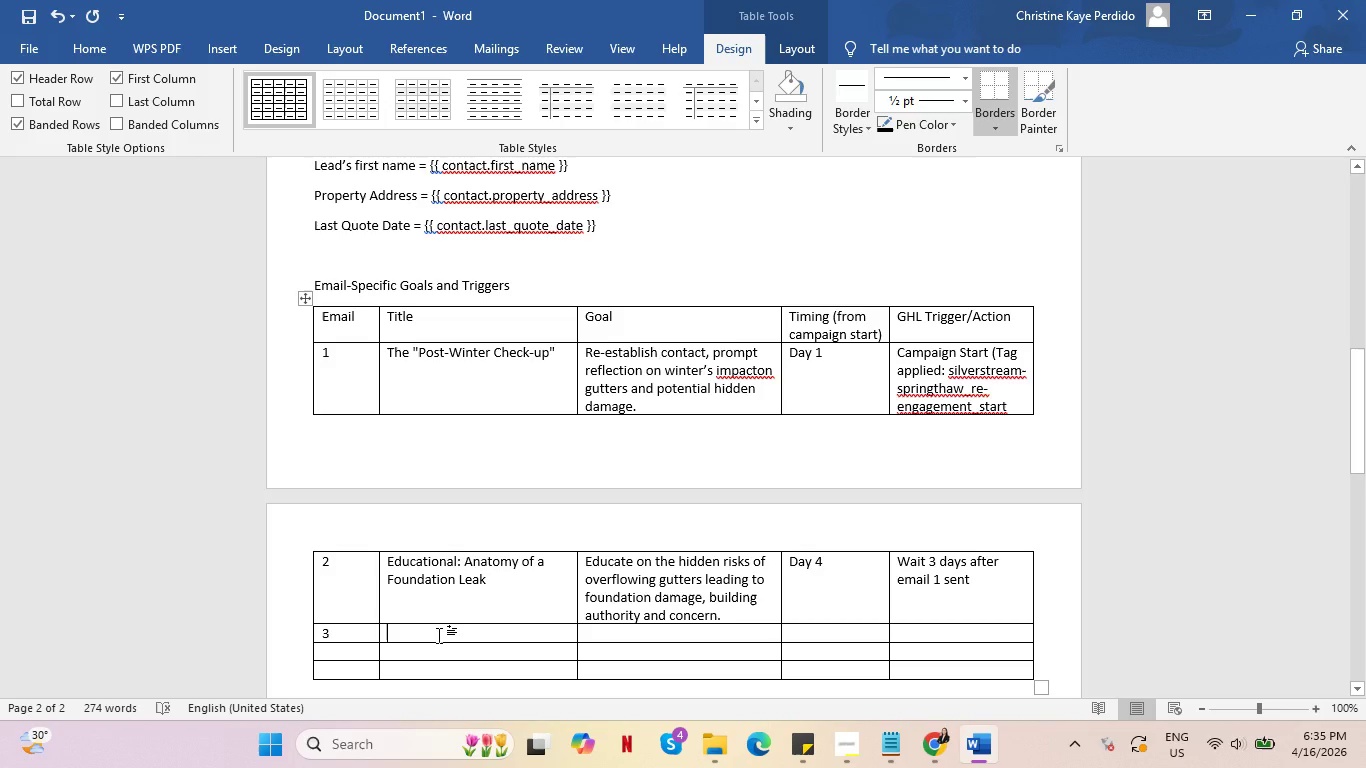 
type(Socal)
key(Backspace)
key(Backspace)
type(ial Proof: Local Success Story)
 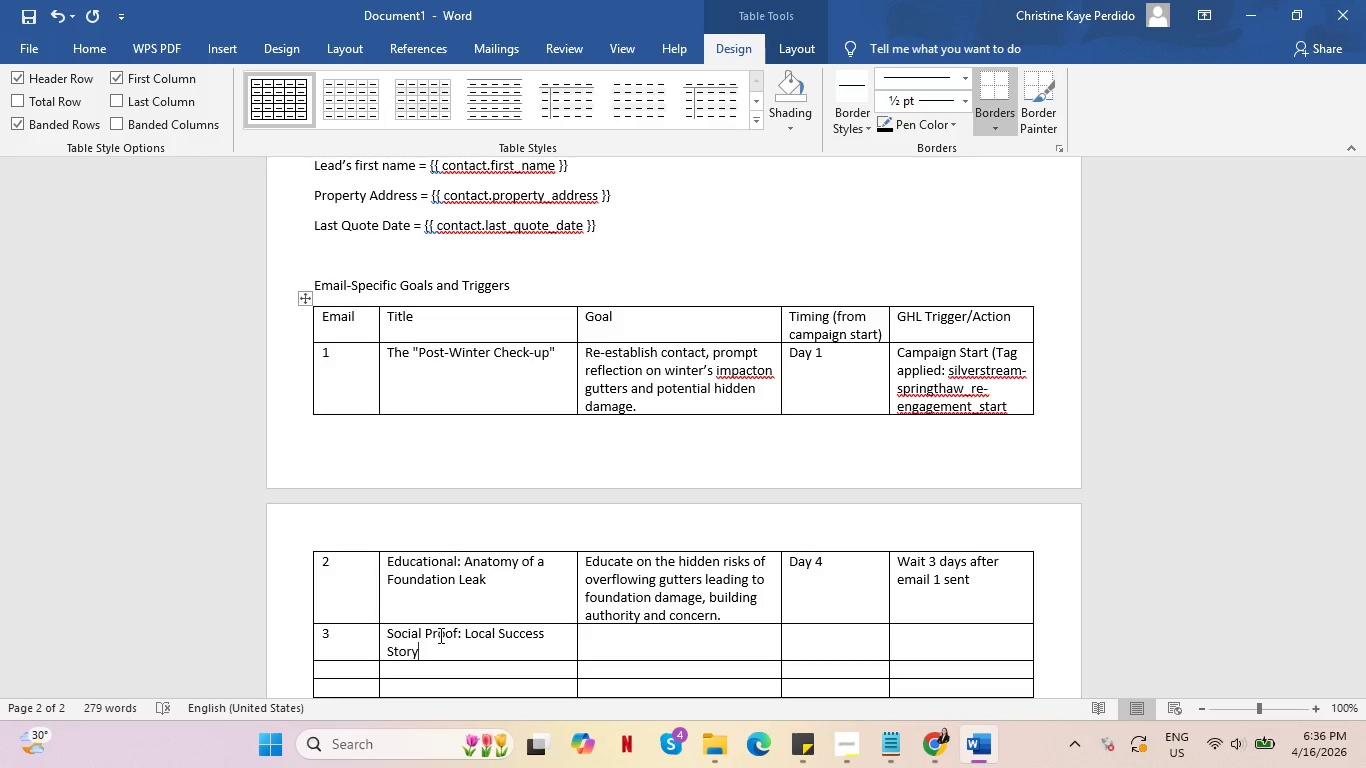 
left_click([636, 642])
 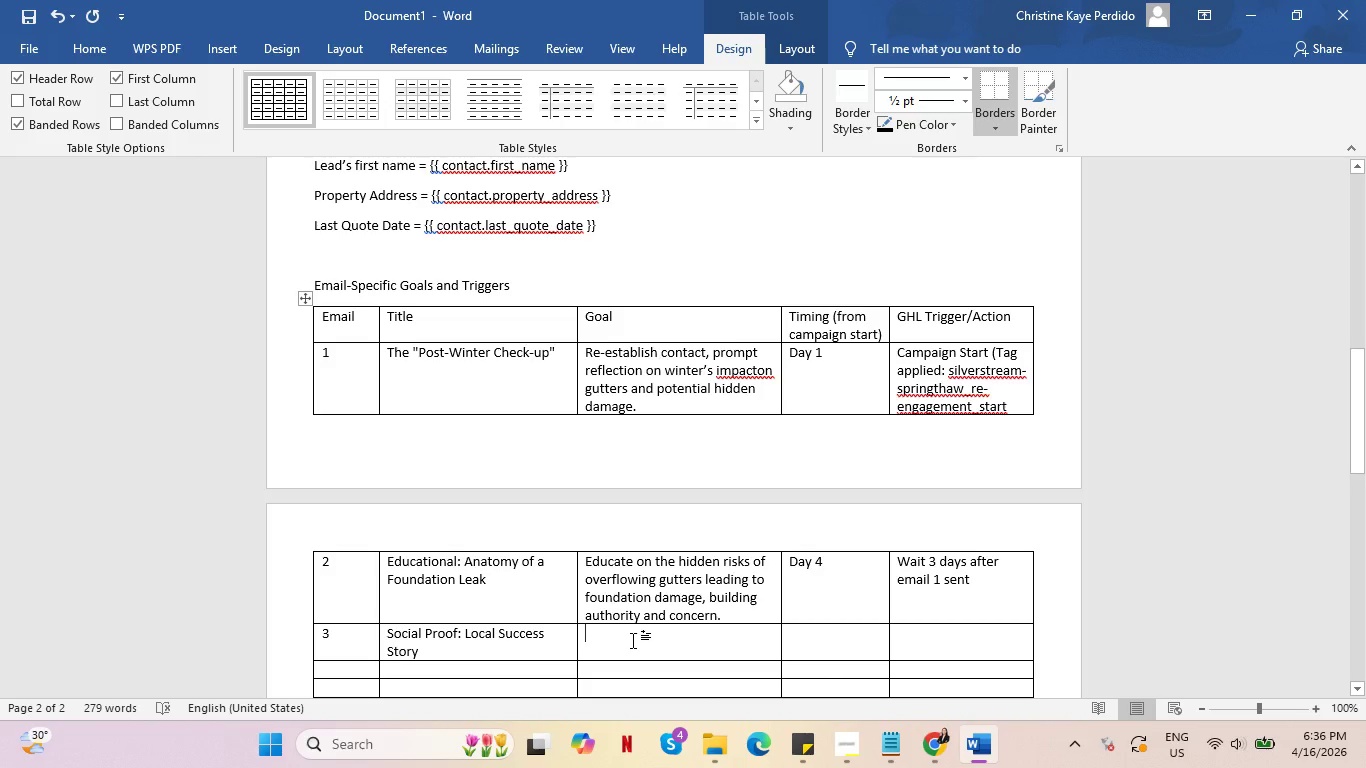 
type(Build Trust and credibility through a relatable case study of )
 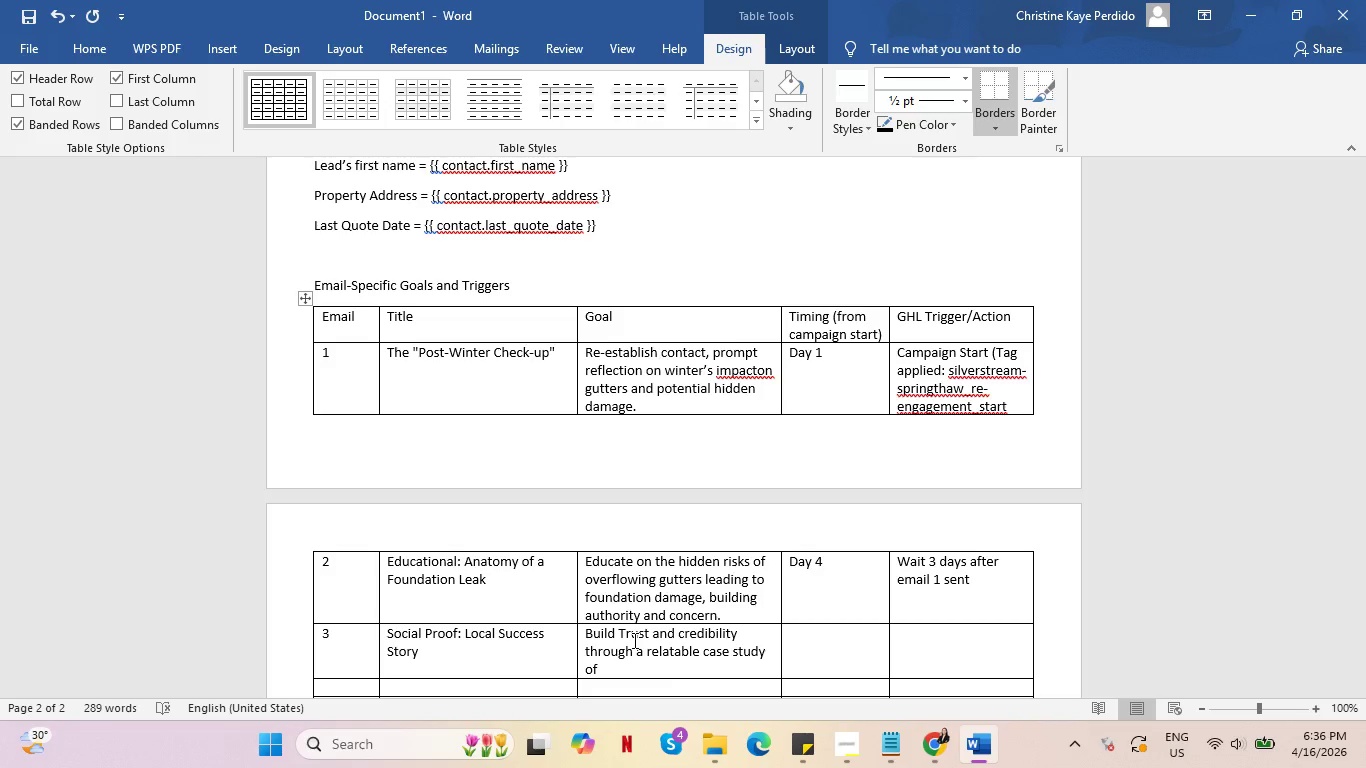 
wait(5.33)
 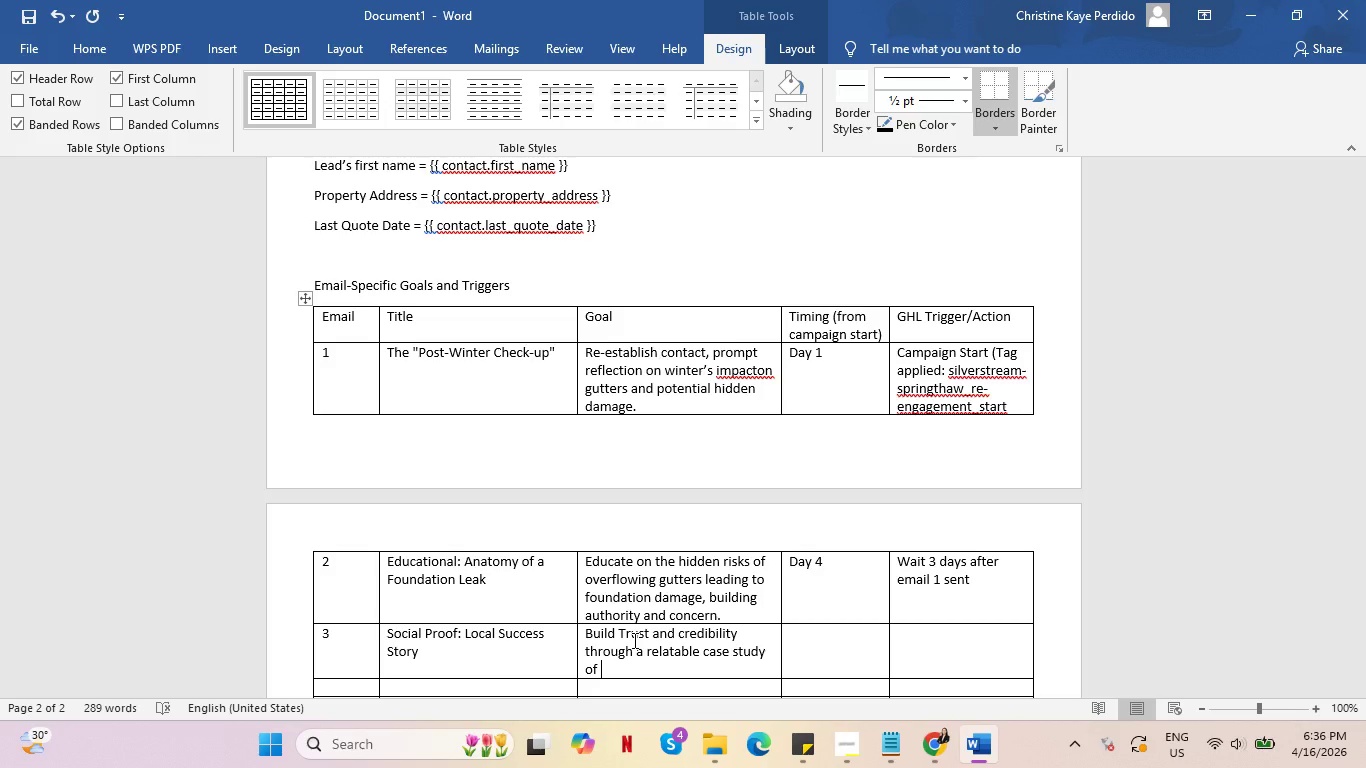 
key(Backspace)
key(Backspace)
type(r testimonial from a local neighbor.)
 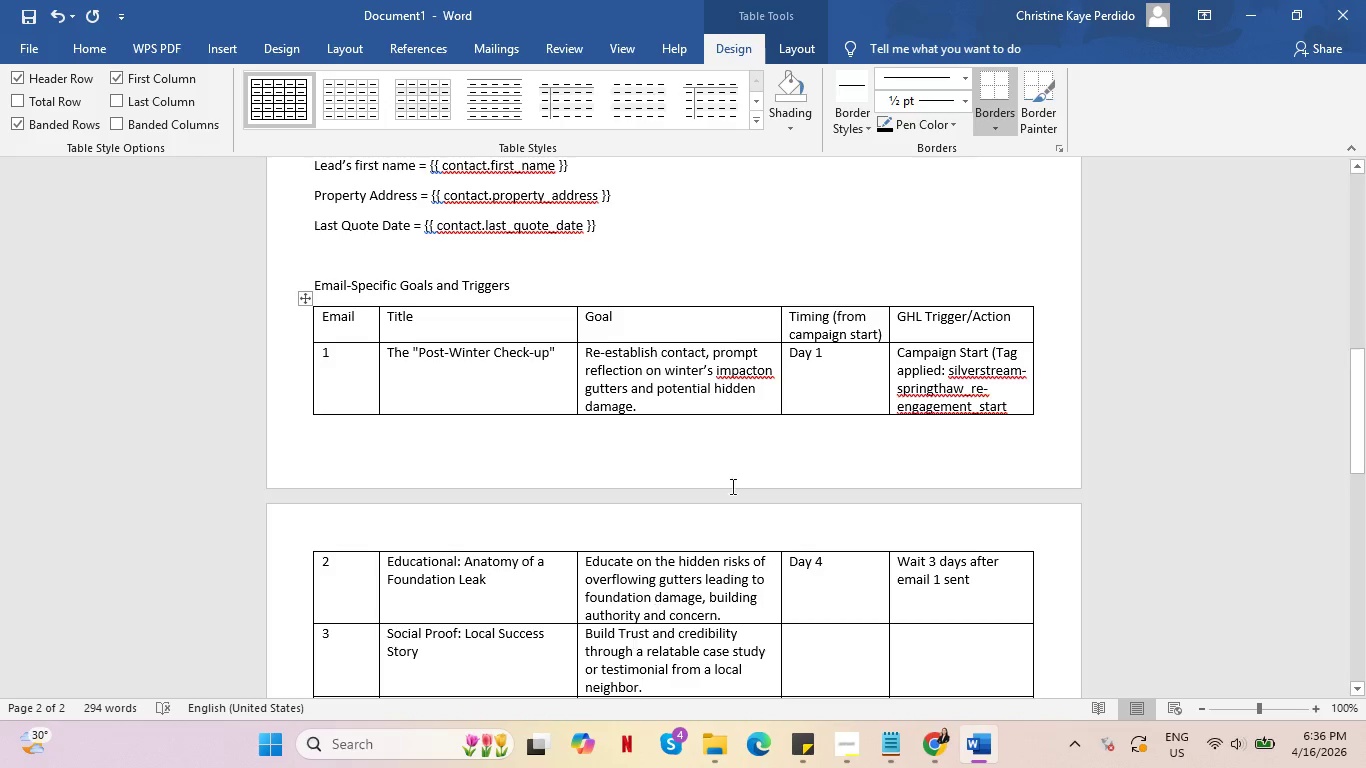 
scroll: coordinate [761, 419], scroll_direction: down, amount: 2.0
 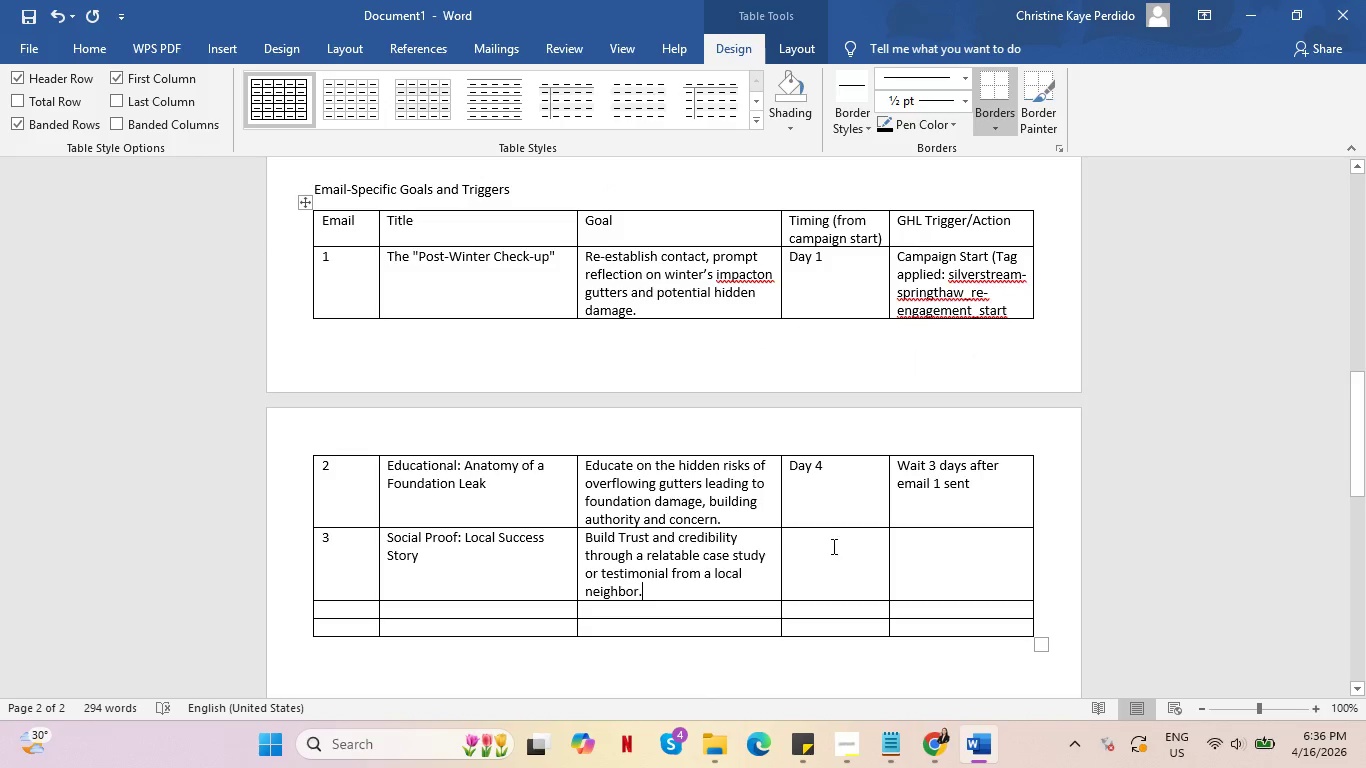 
left_click([832, 545])
 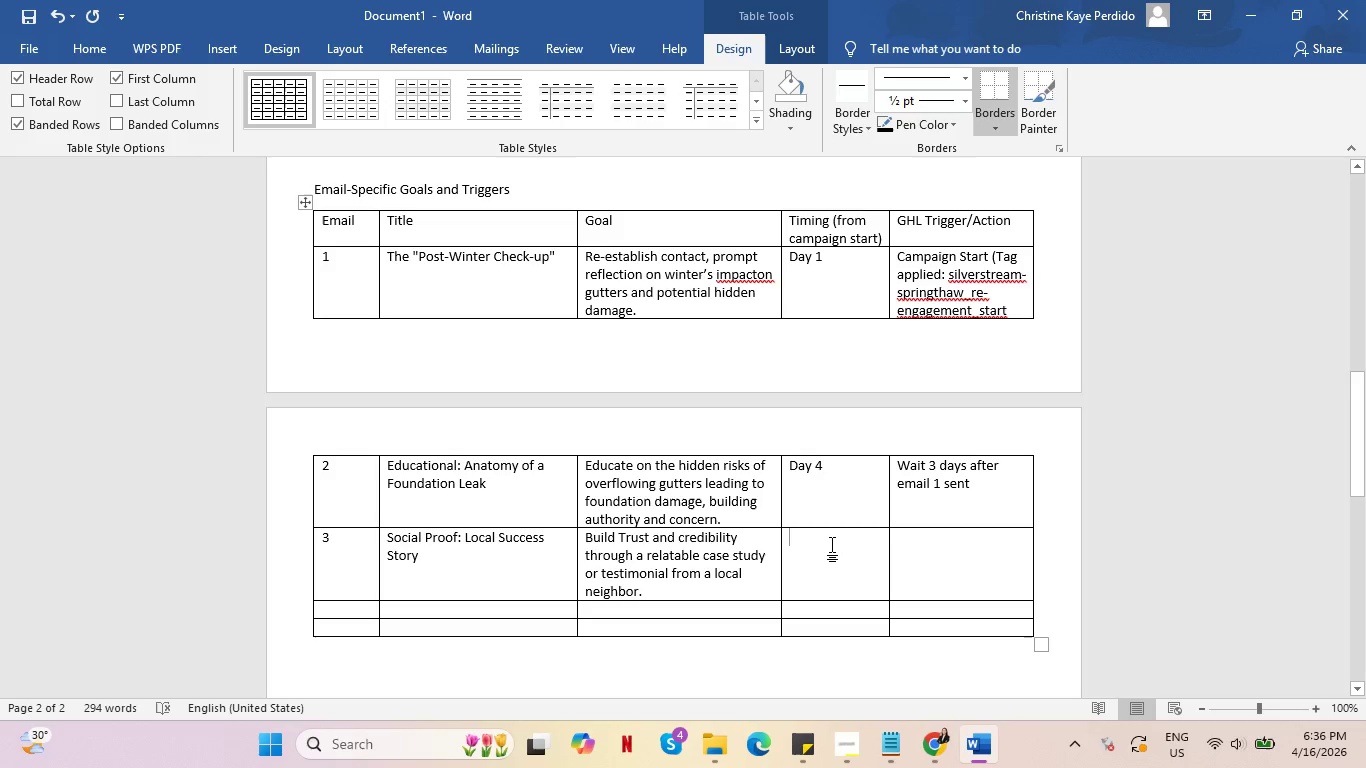 
type(Day 8)
 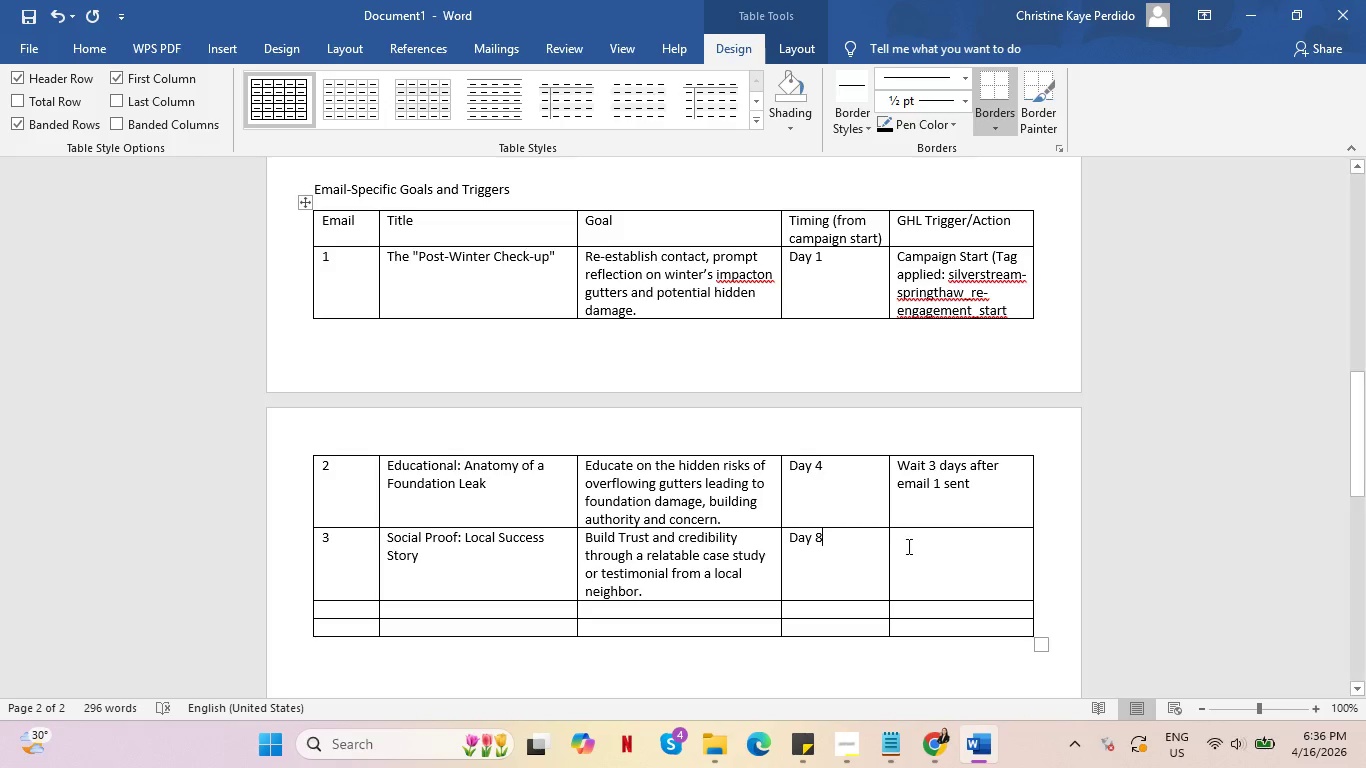 
left_click([932, 539])
 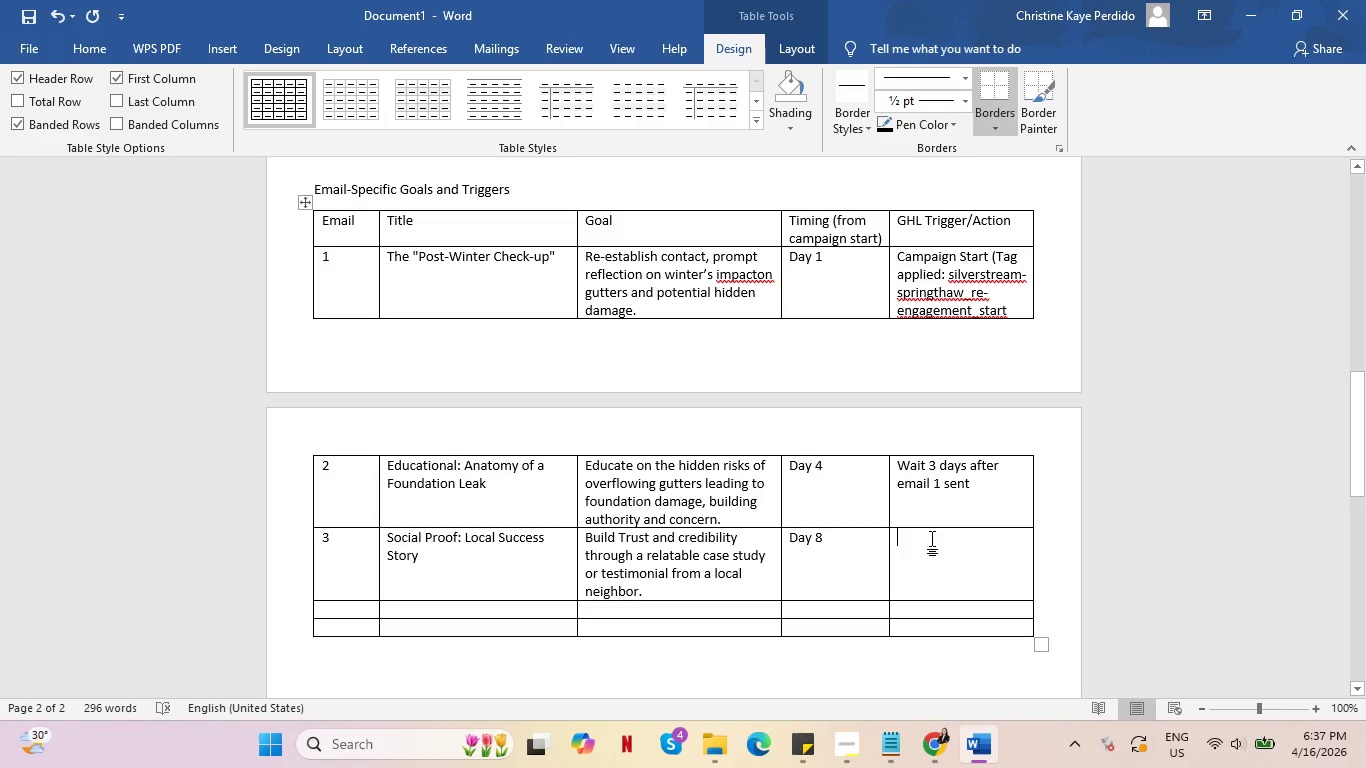 
type(Wait 4 days after email 2 snt)
key(Backspace)
key(Backspace)
type(enn)
key(Backspace)
type(t)
 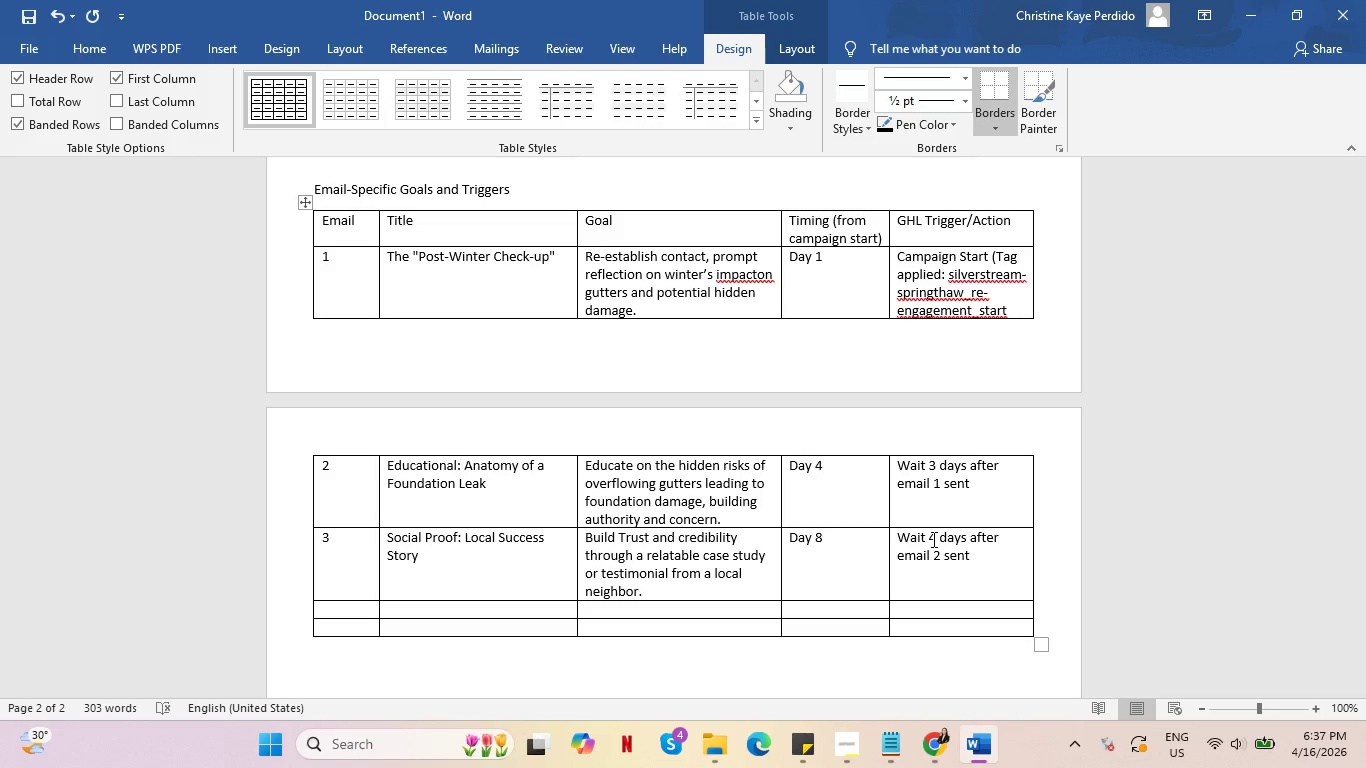 
wait(17.88)
 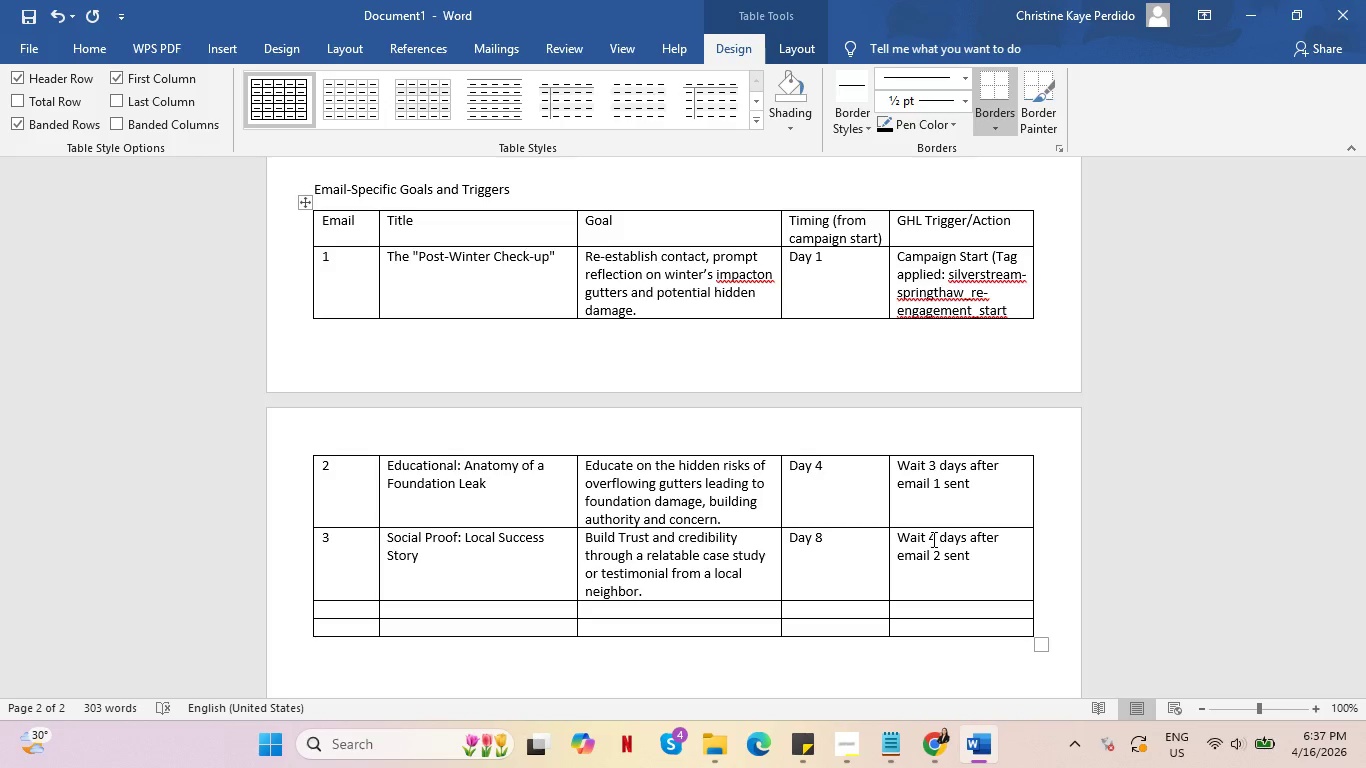 
left_click([352, 613])
 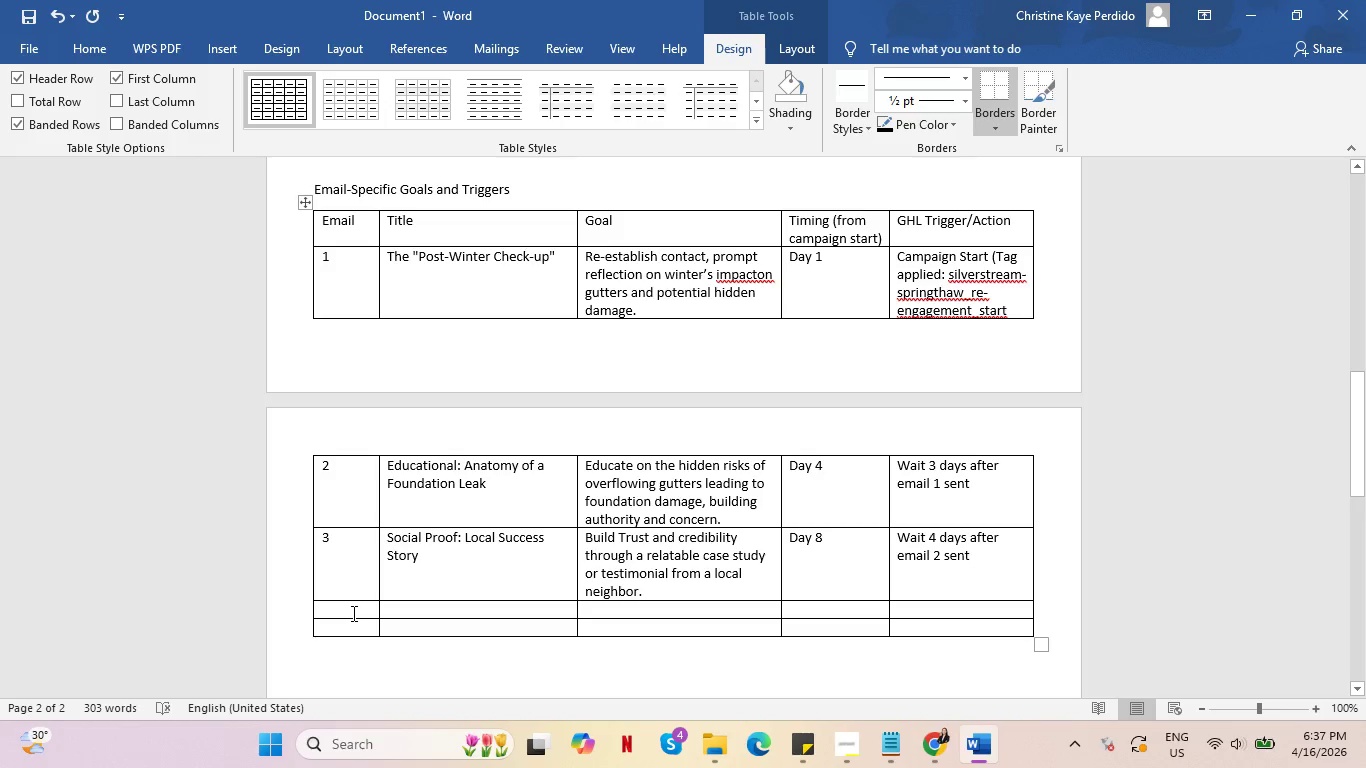 
key(4)
 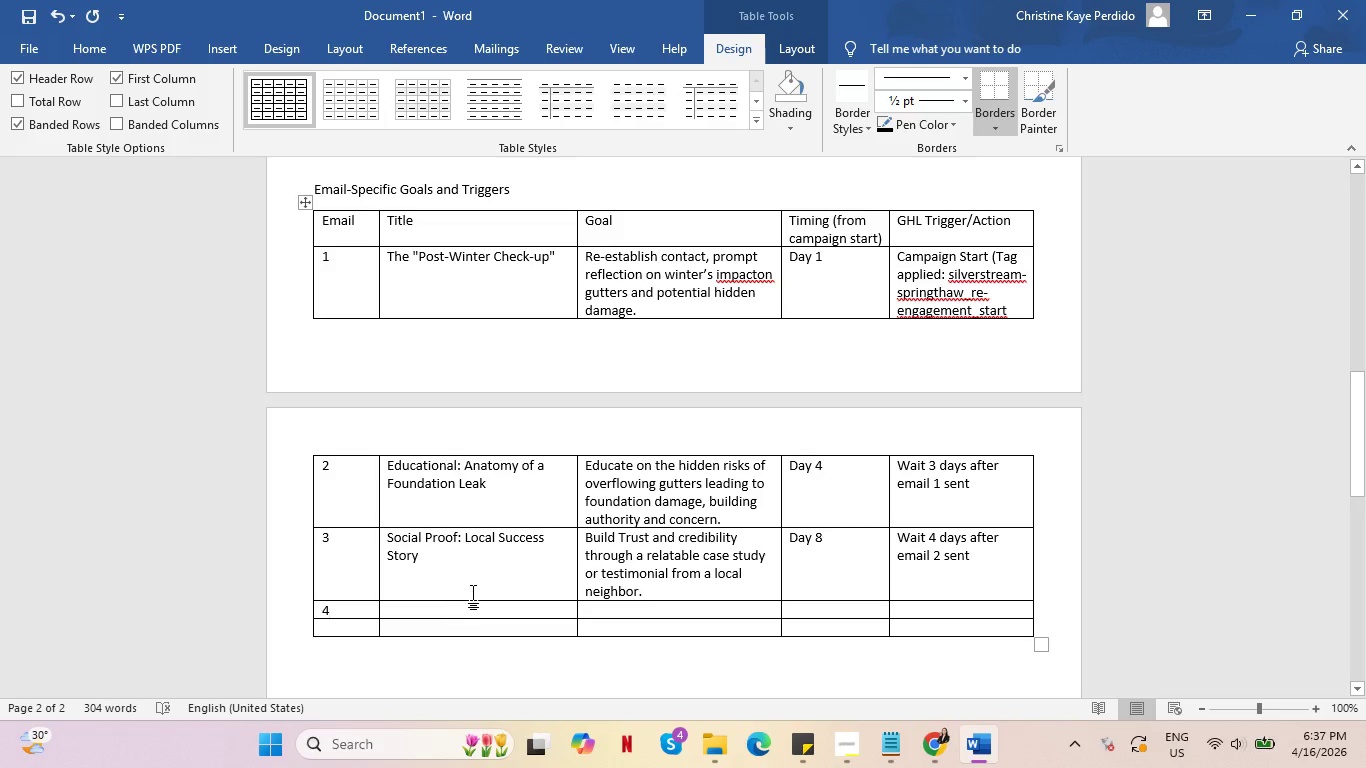 
left_click([479, 607])
 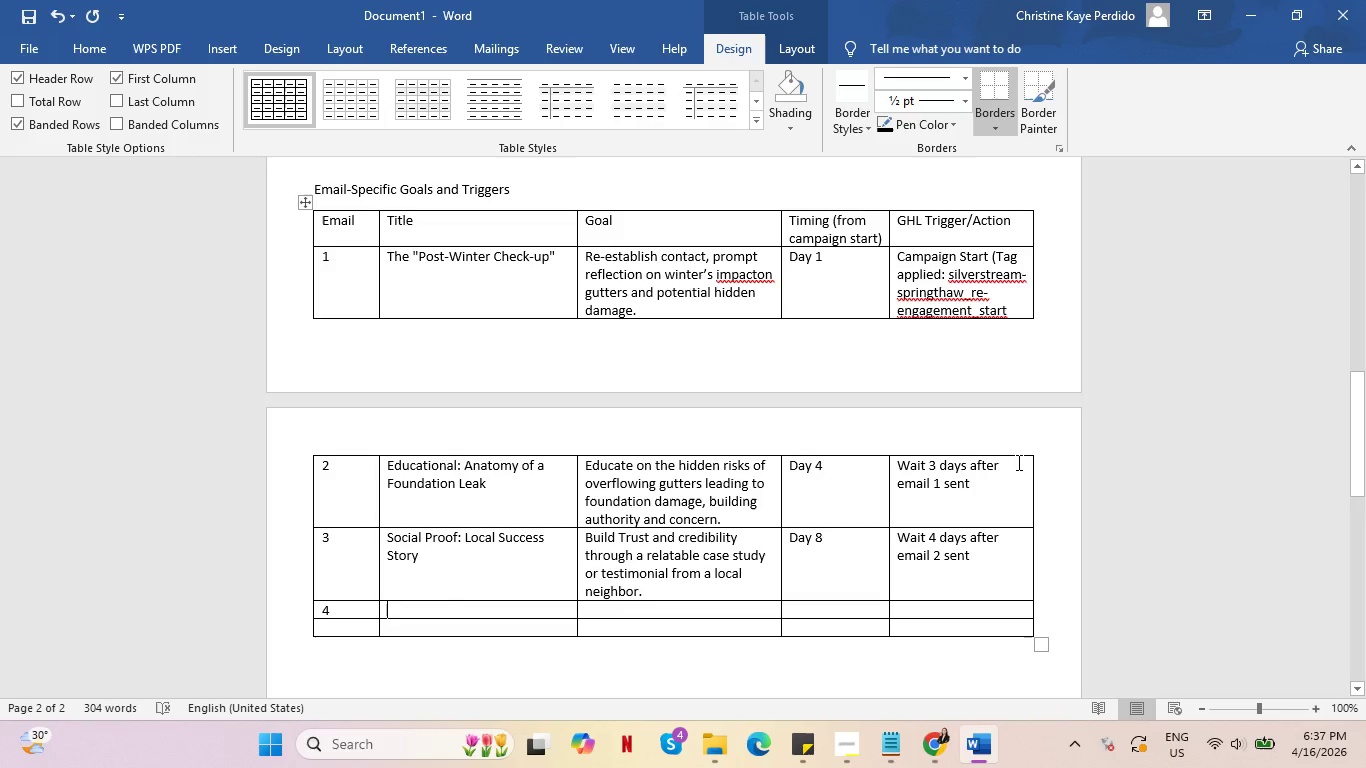 
left_click([903, 487])
 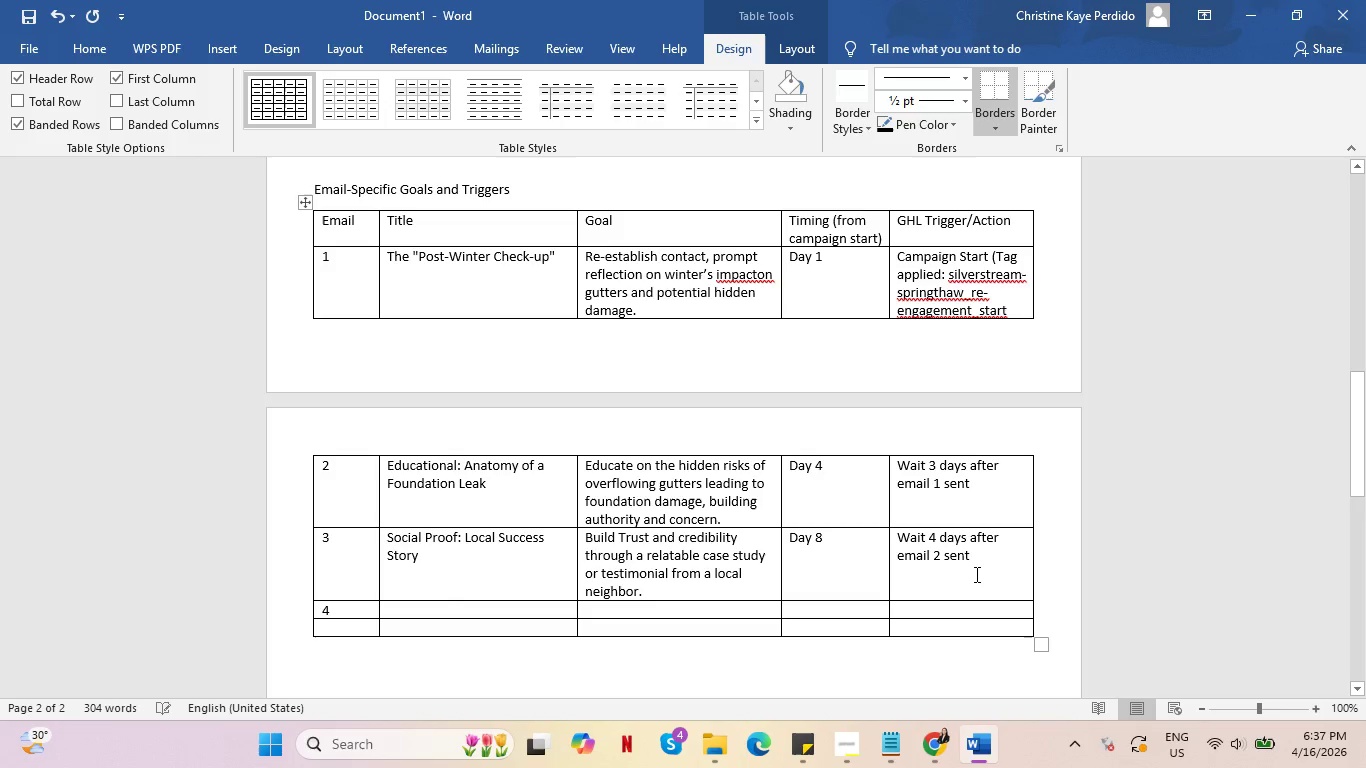 
key(Backspace)
 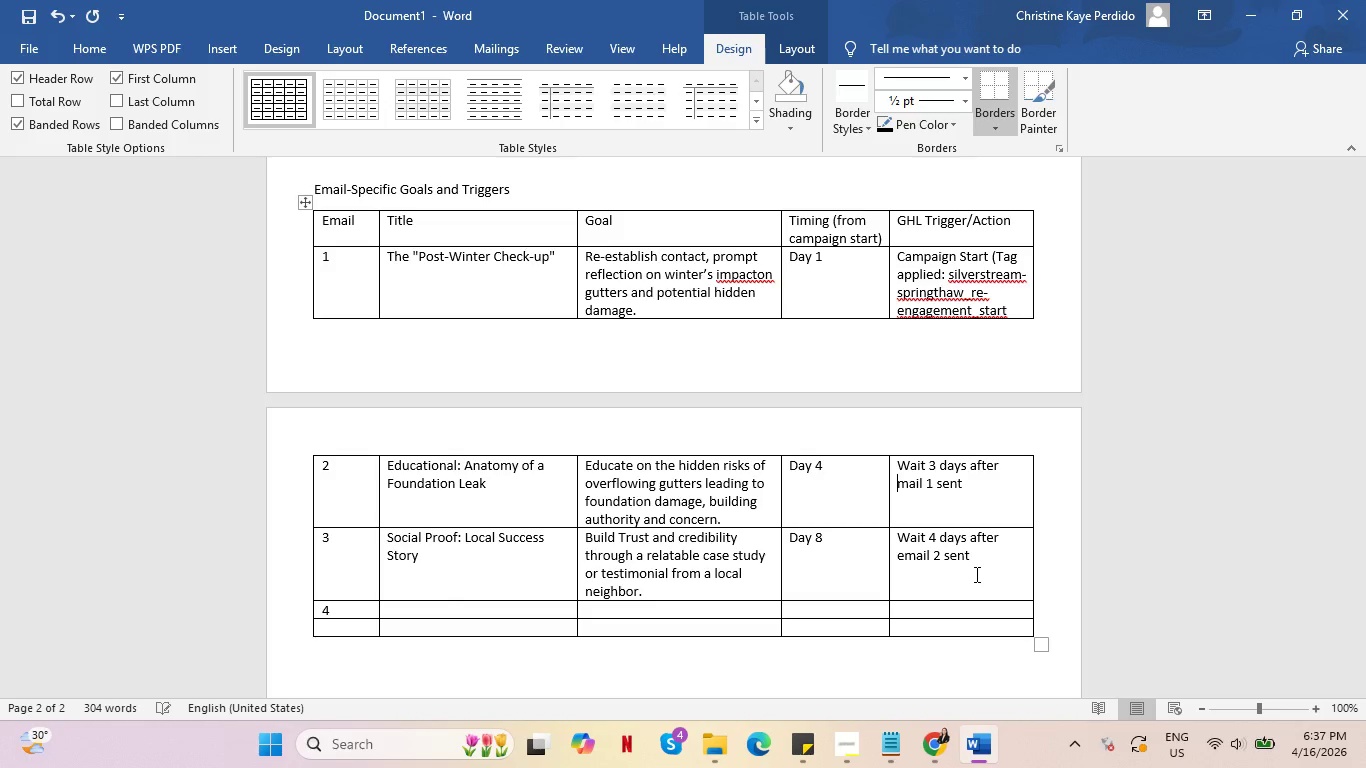 
key(Shift+E)
 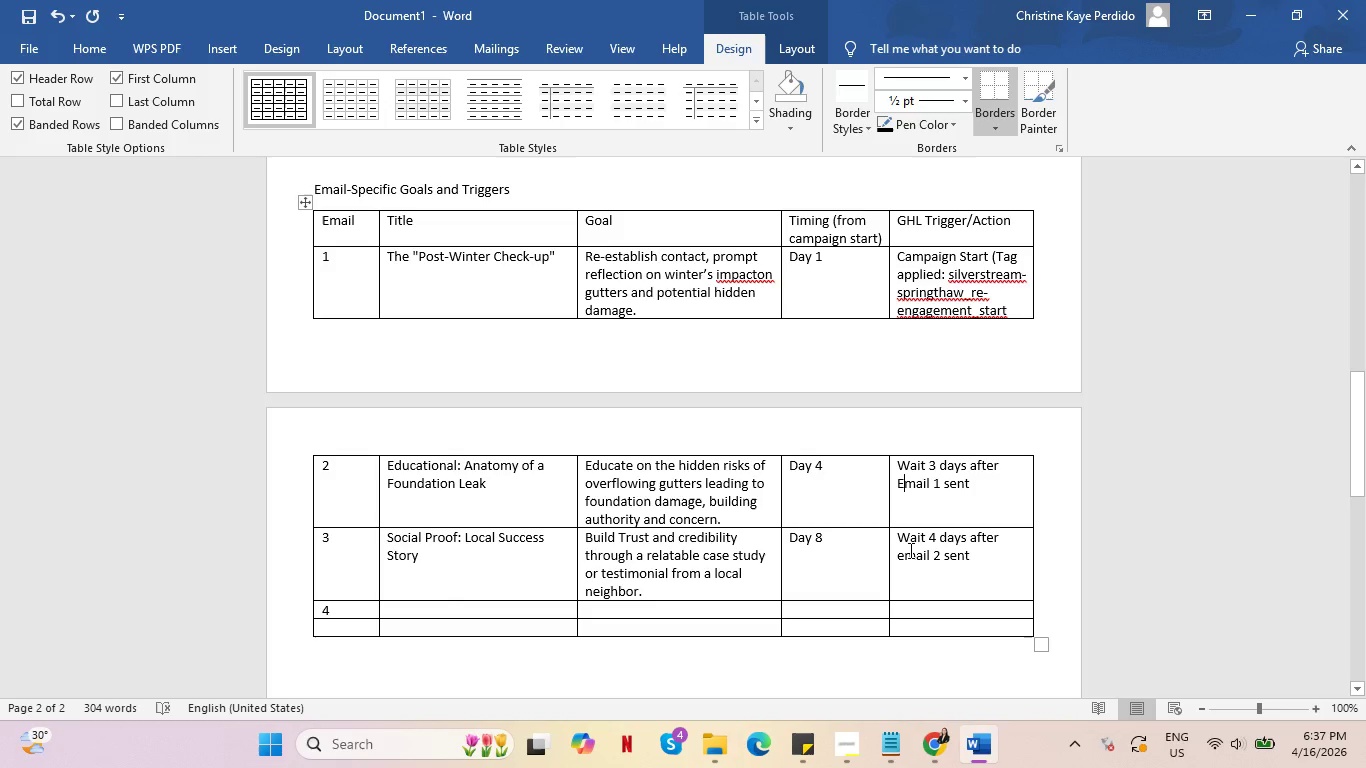 
left_click([908, 549])
 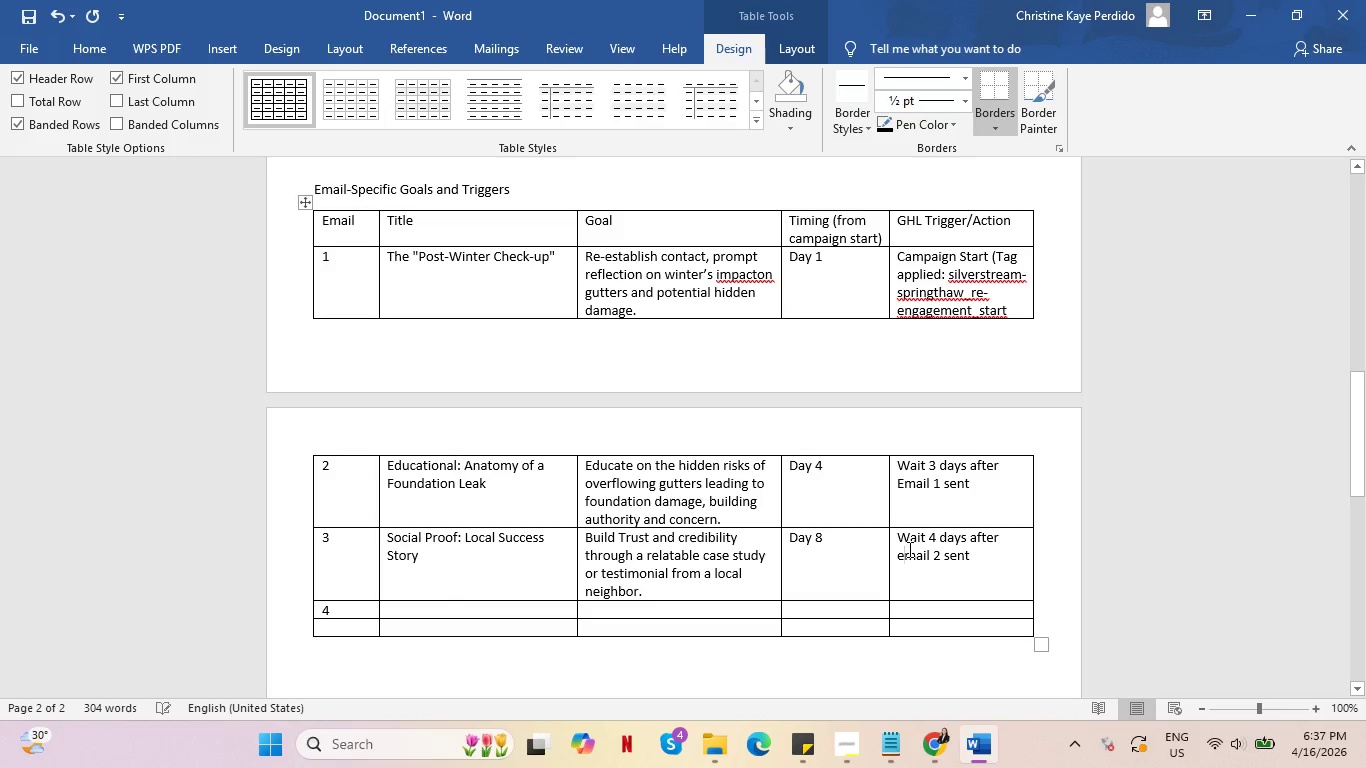 
key(Backspace)
 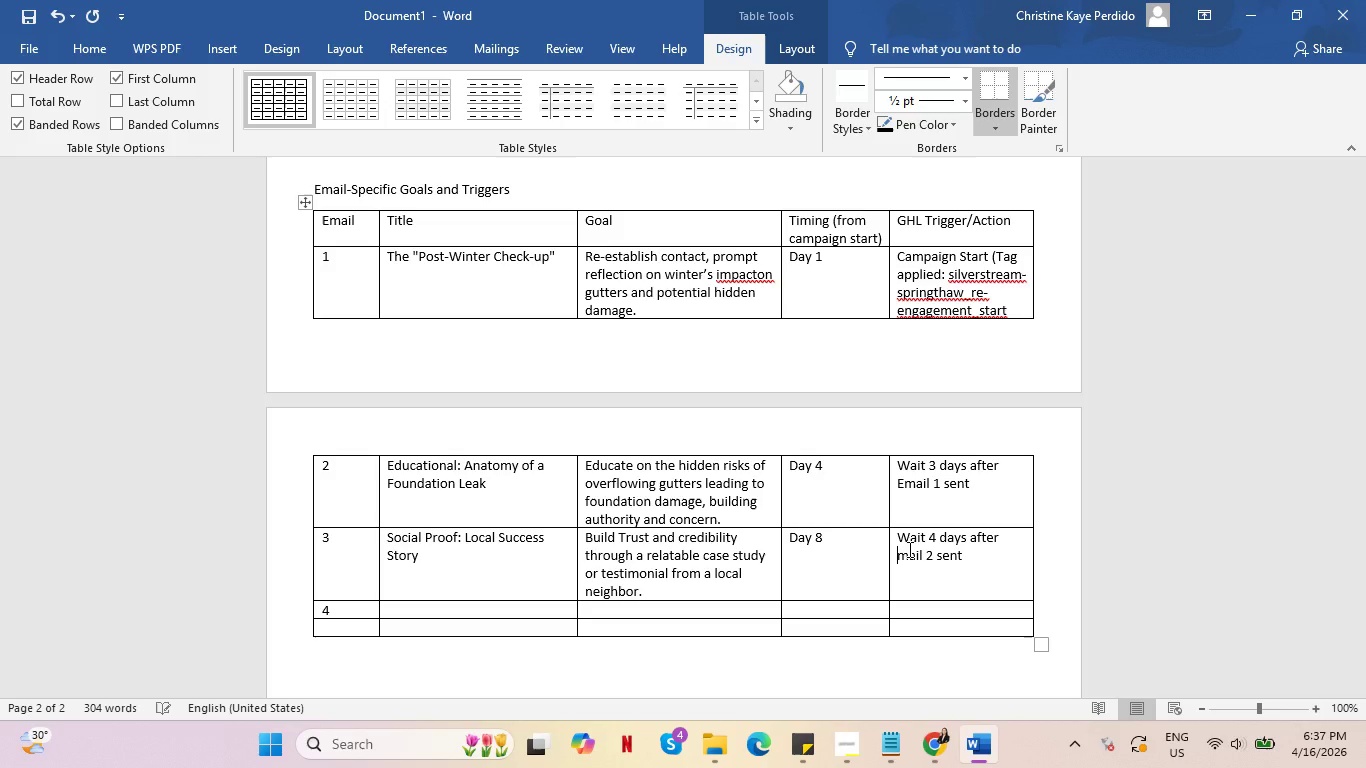 
key(Shift+E)
 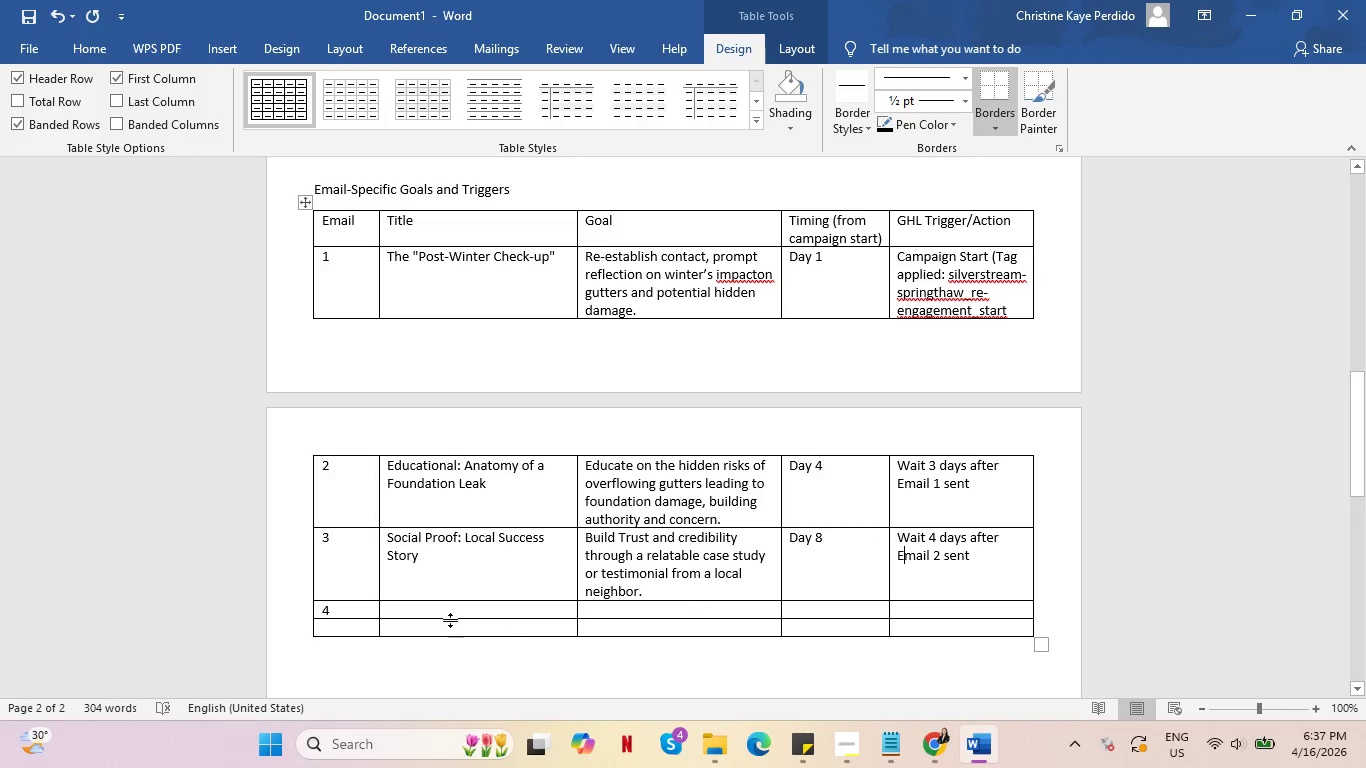 
left_click([442, 606])
 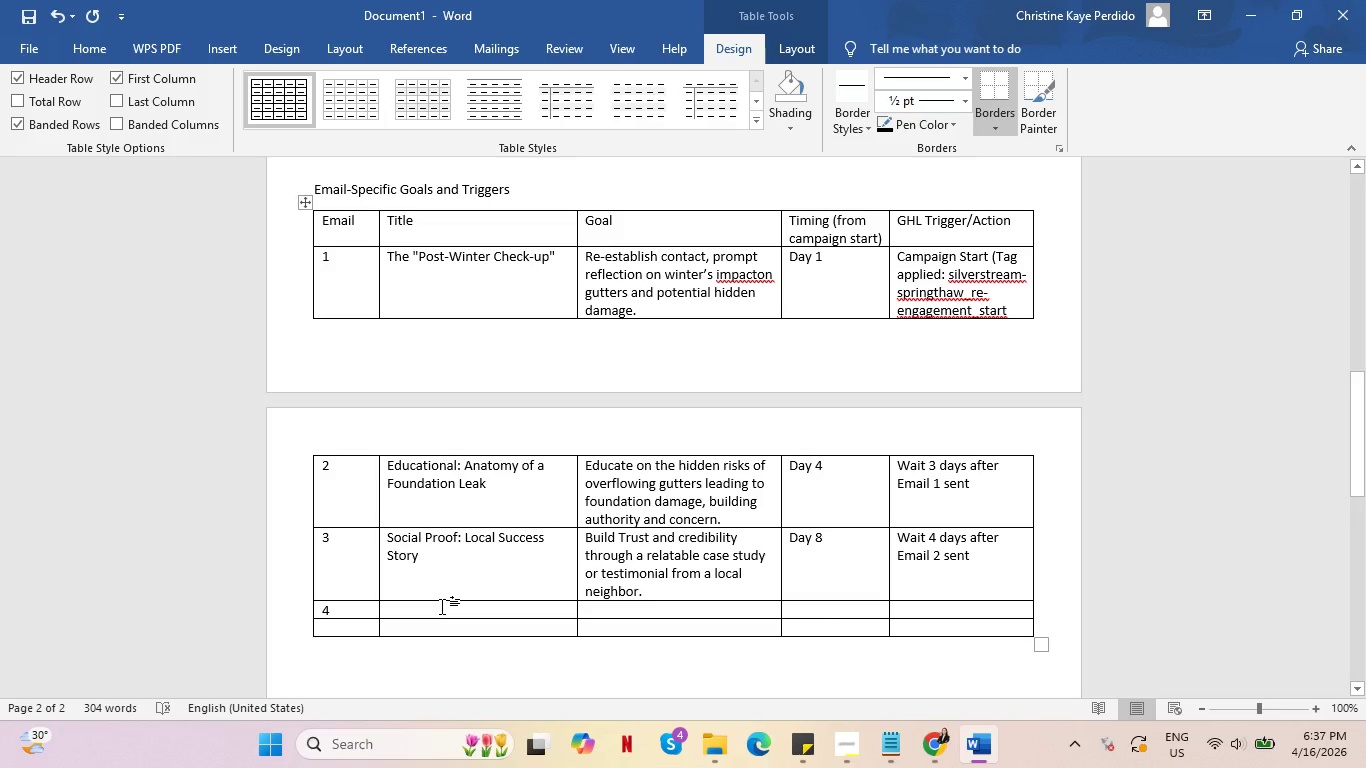 
type(The "s)
key(Backspace)
type(Spring Prep" Offer)
 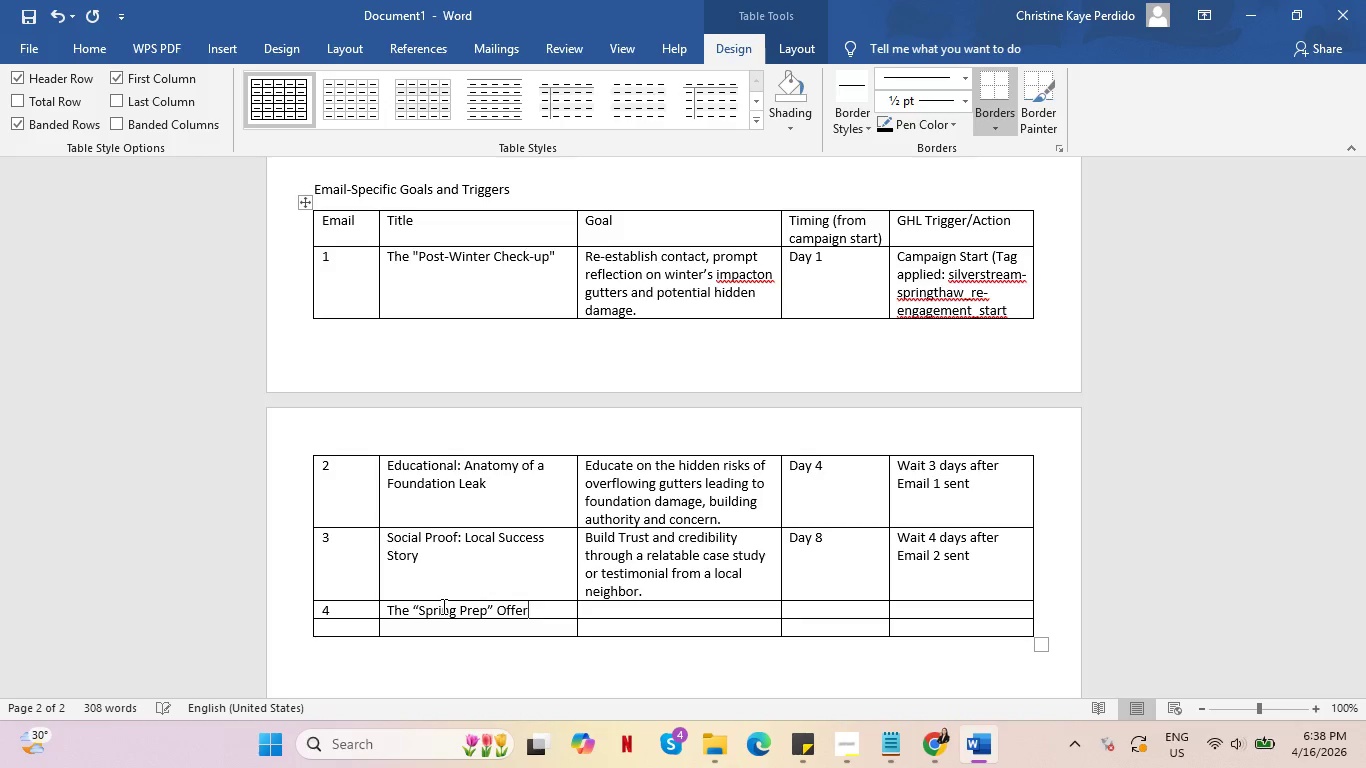 
left_click([659, 605])
 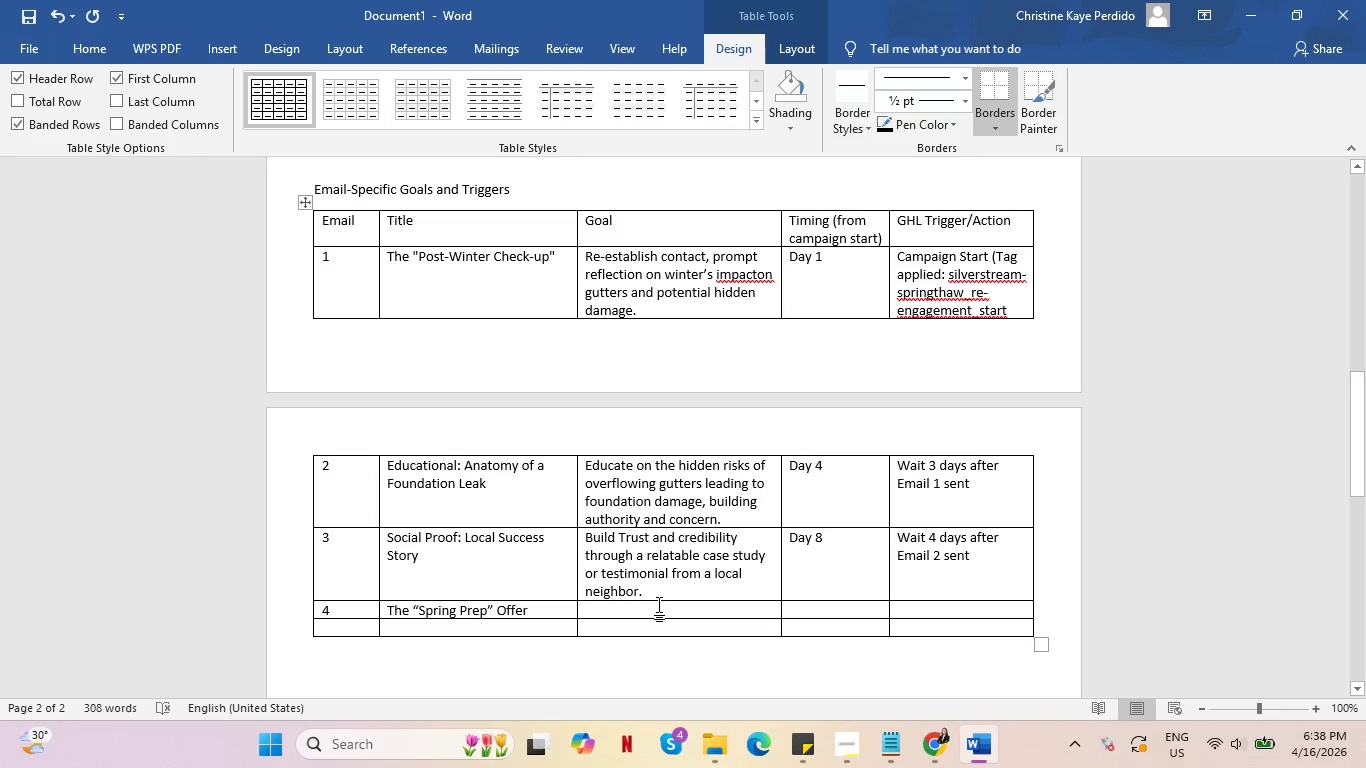 
wait(5.27)
 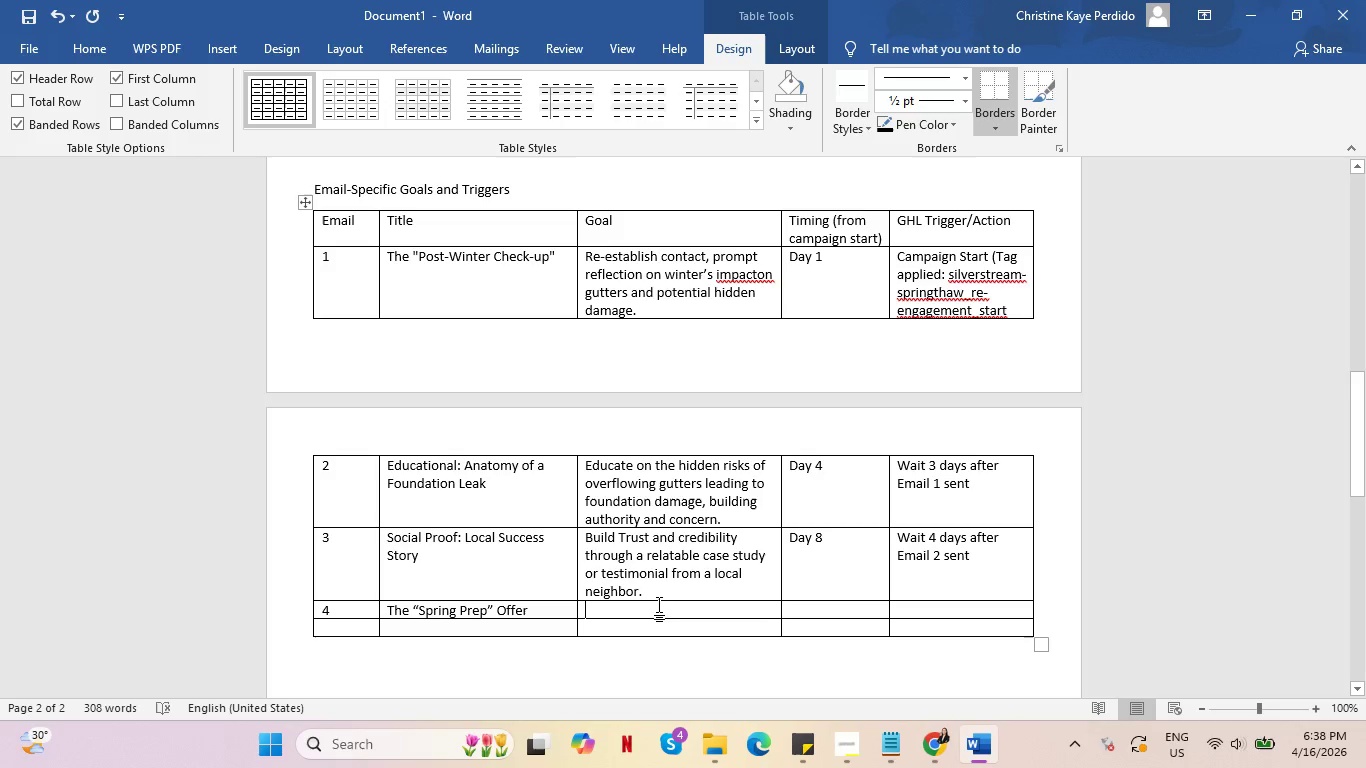 
type(F)
key(Backspace)
type(Drive urgency and o)
key(Backspace)
type(incentivize action e)
key(Backspace)
type(with  )
key(Backspace)
type(a limited-time "Early Bird" discount )
 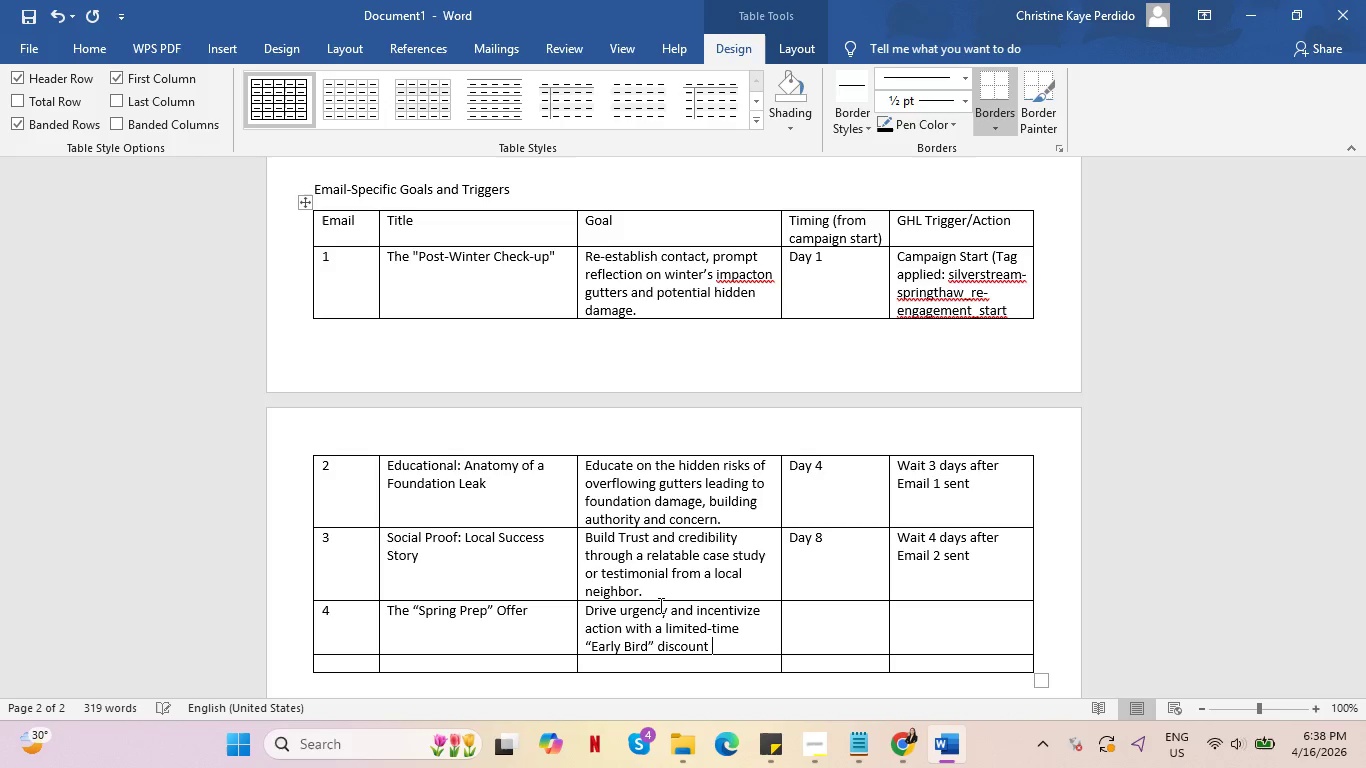 
type(for schd)
key(Backspace)
type(eduling before the rainy season.)
 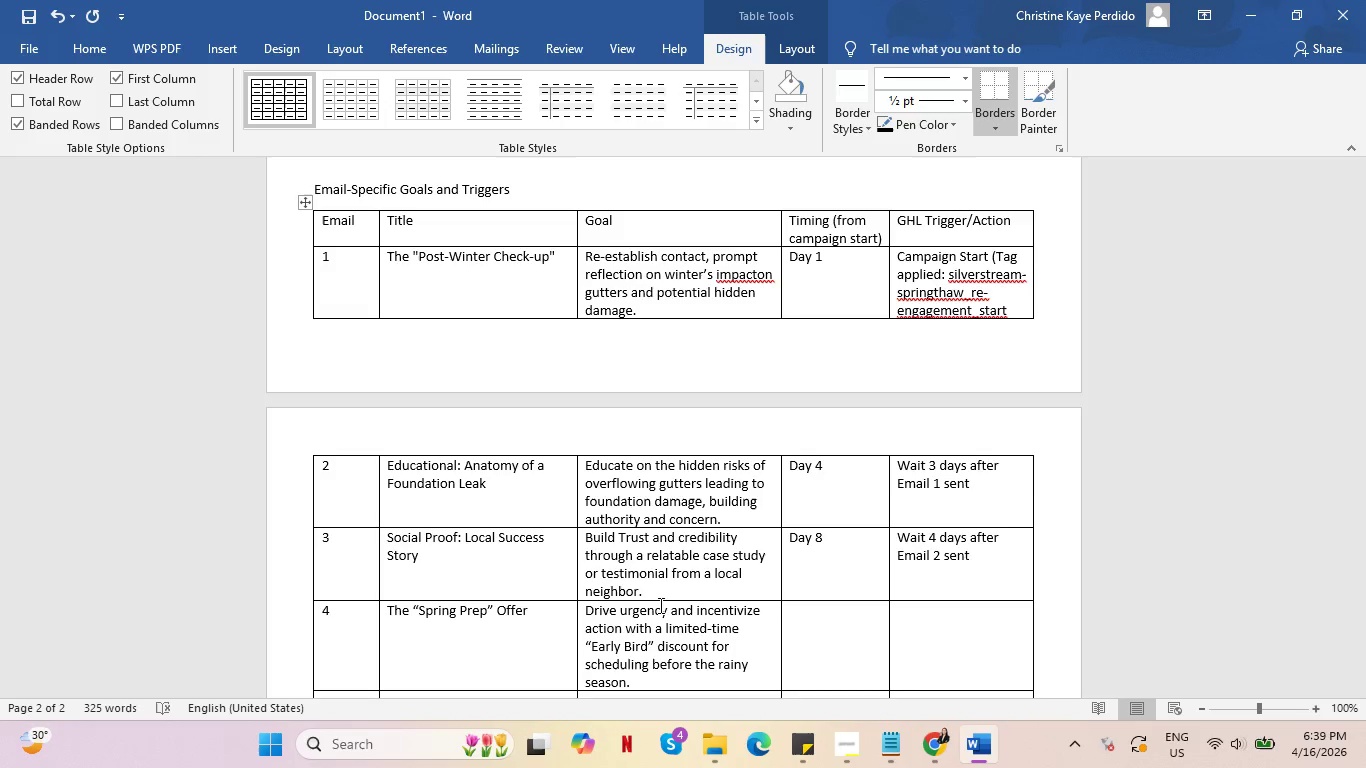 
scroll: coordinate [742, 501], scroll_direction: down, amount: 2.0
 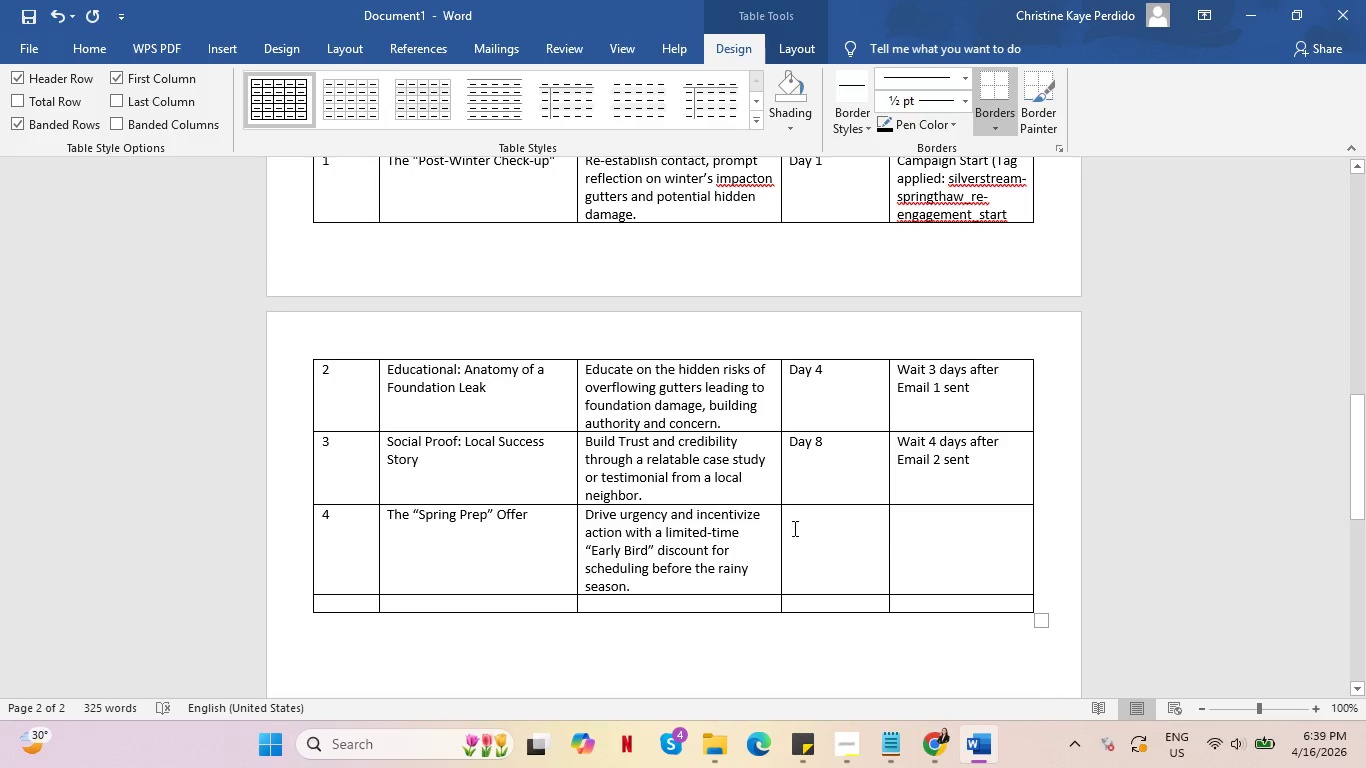 
left_click([797, 526])
 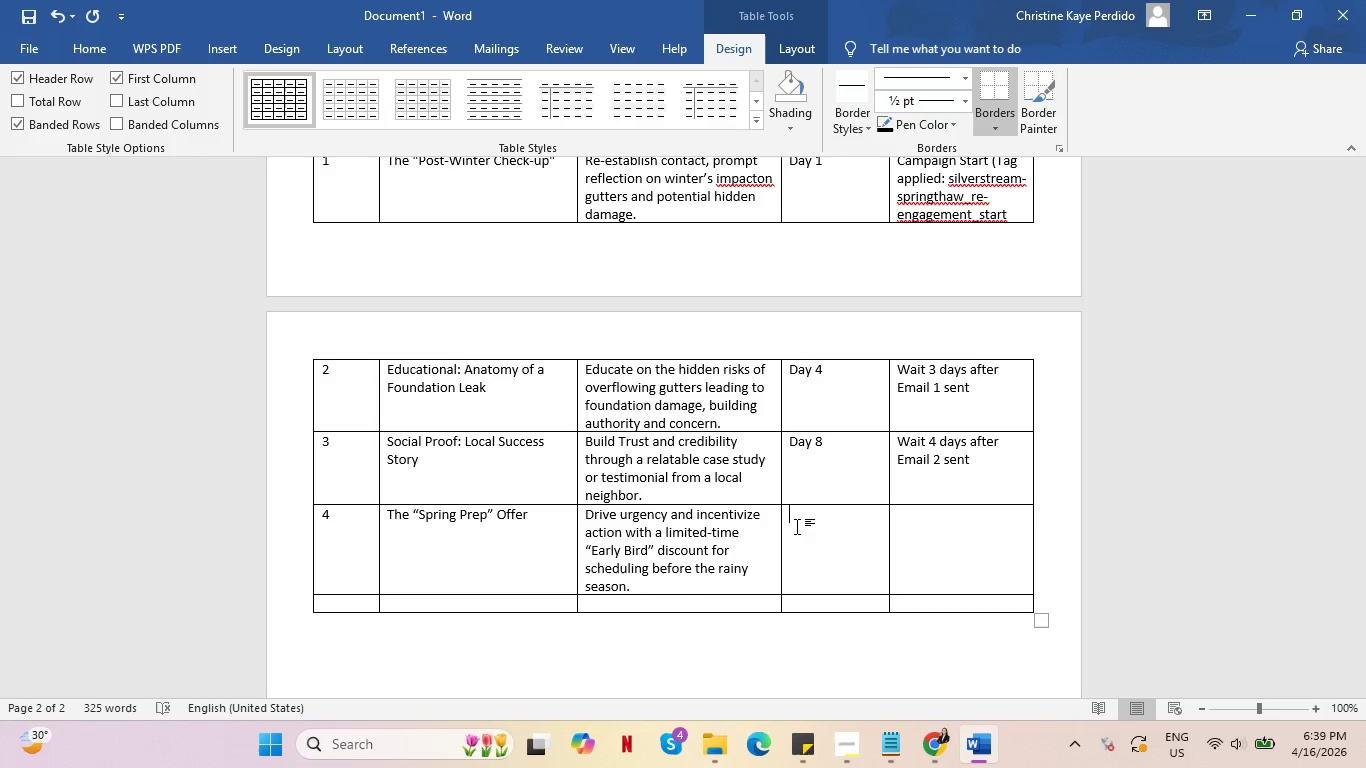 
wait(24.59)
 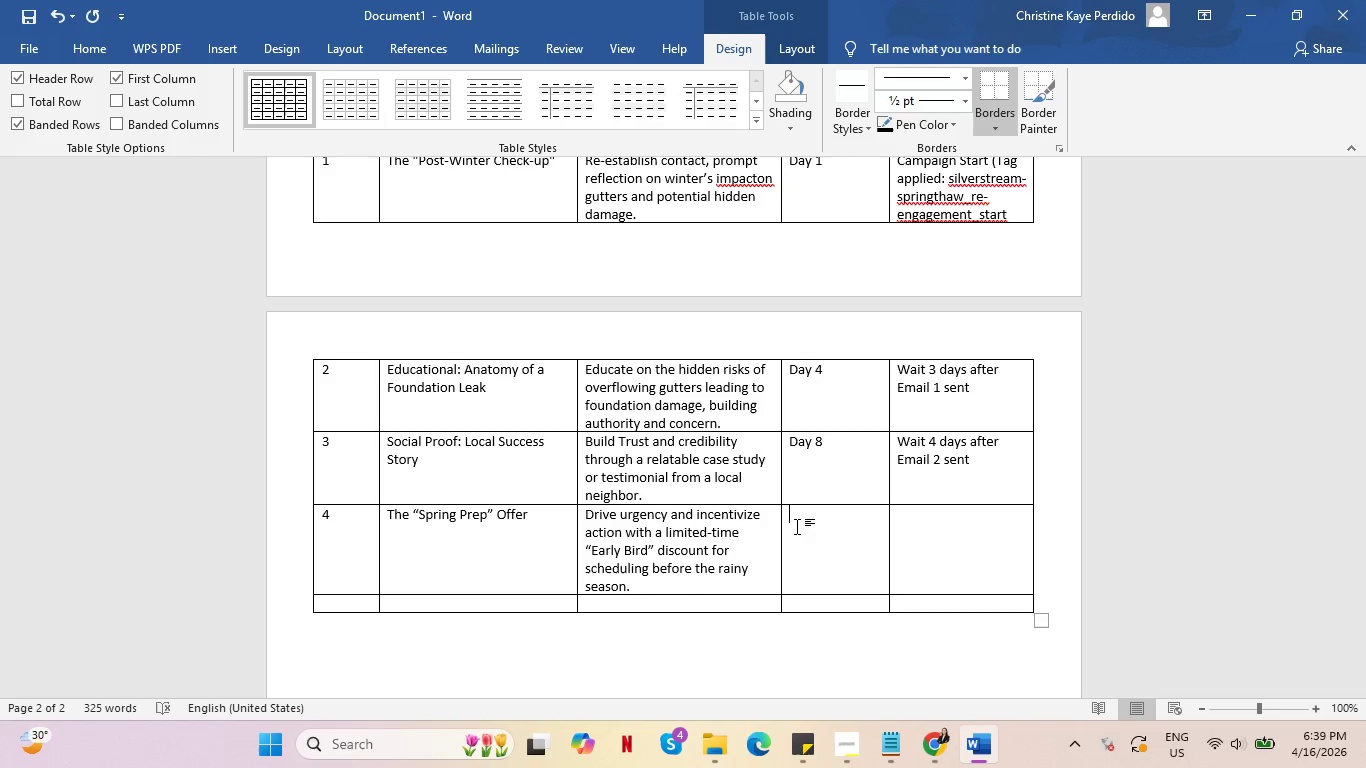 
left_click([691, 563])
 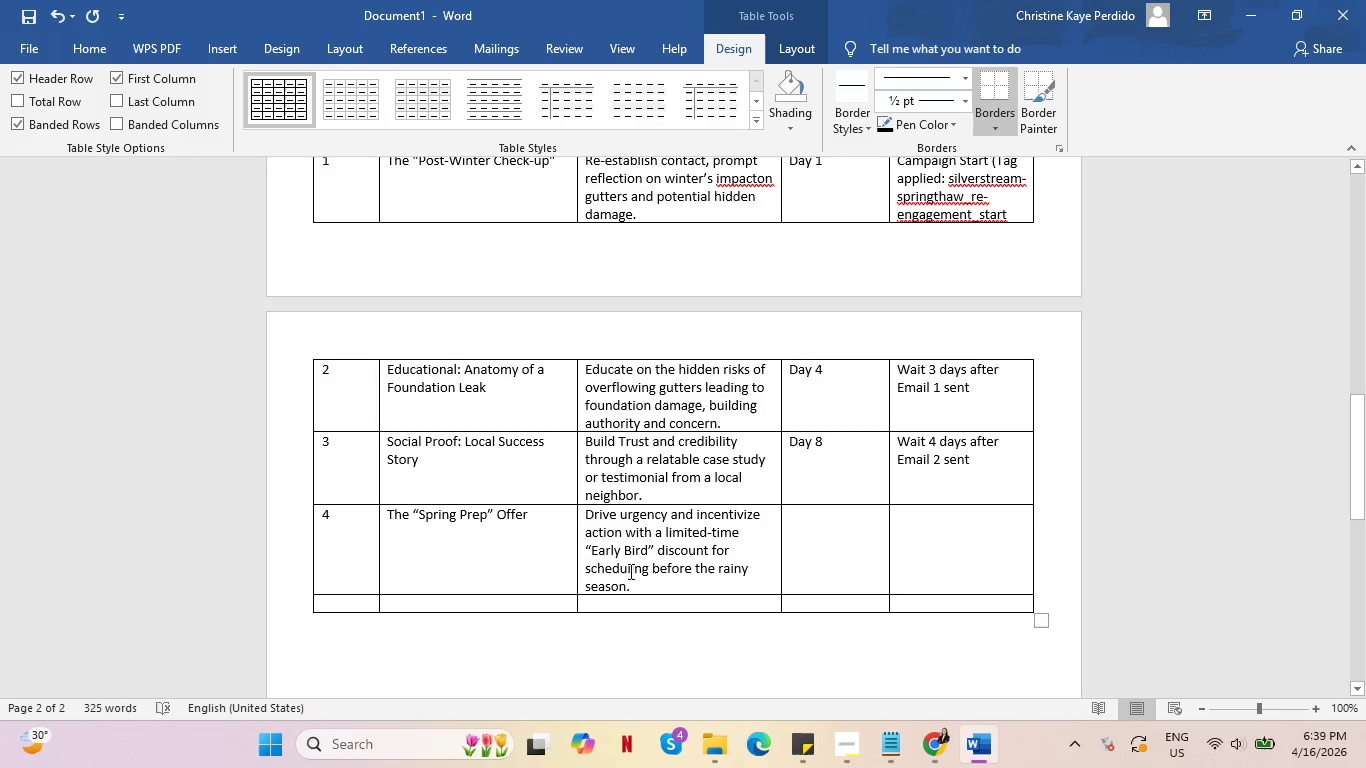 
left_click([821, 522])
 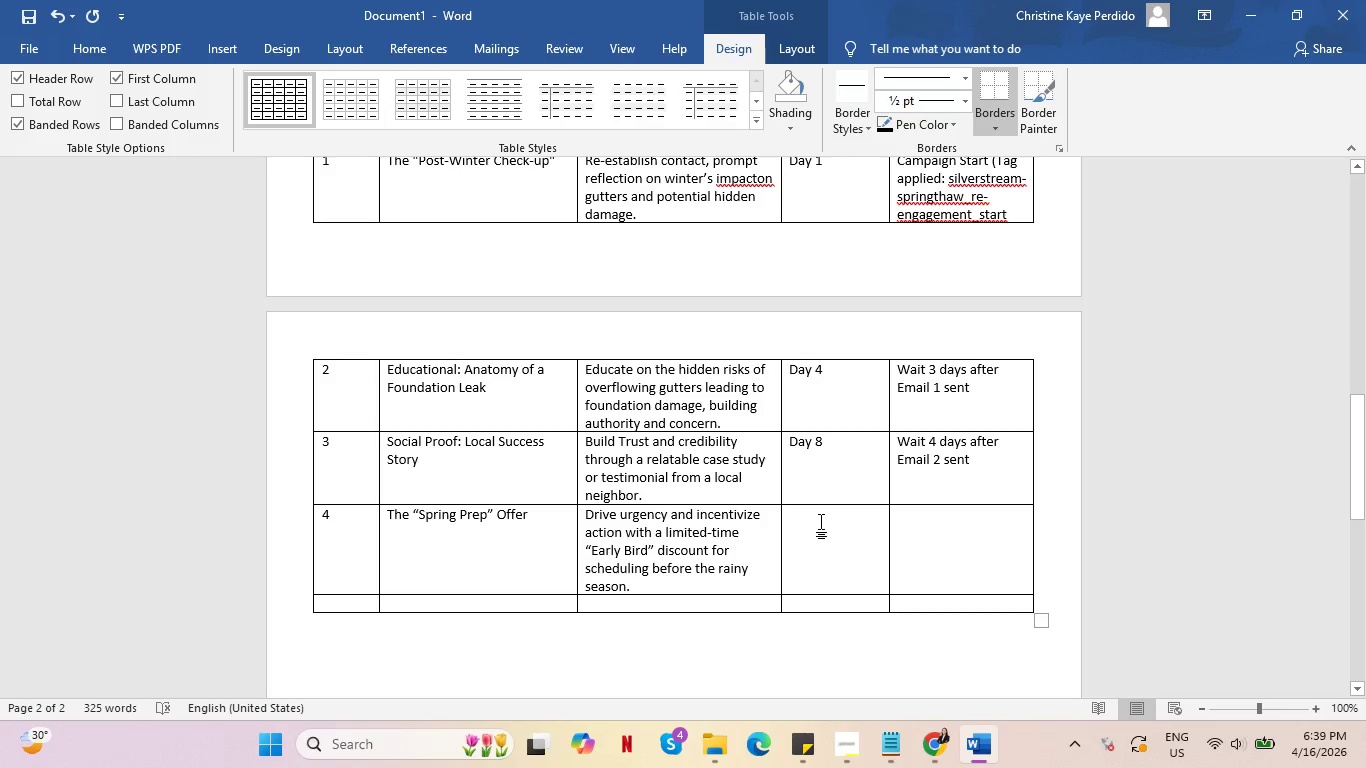 
type(Day 14)
 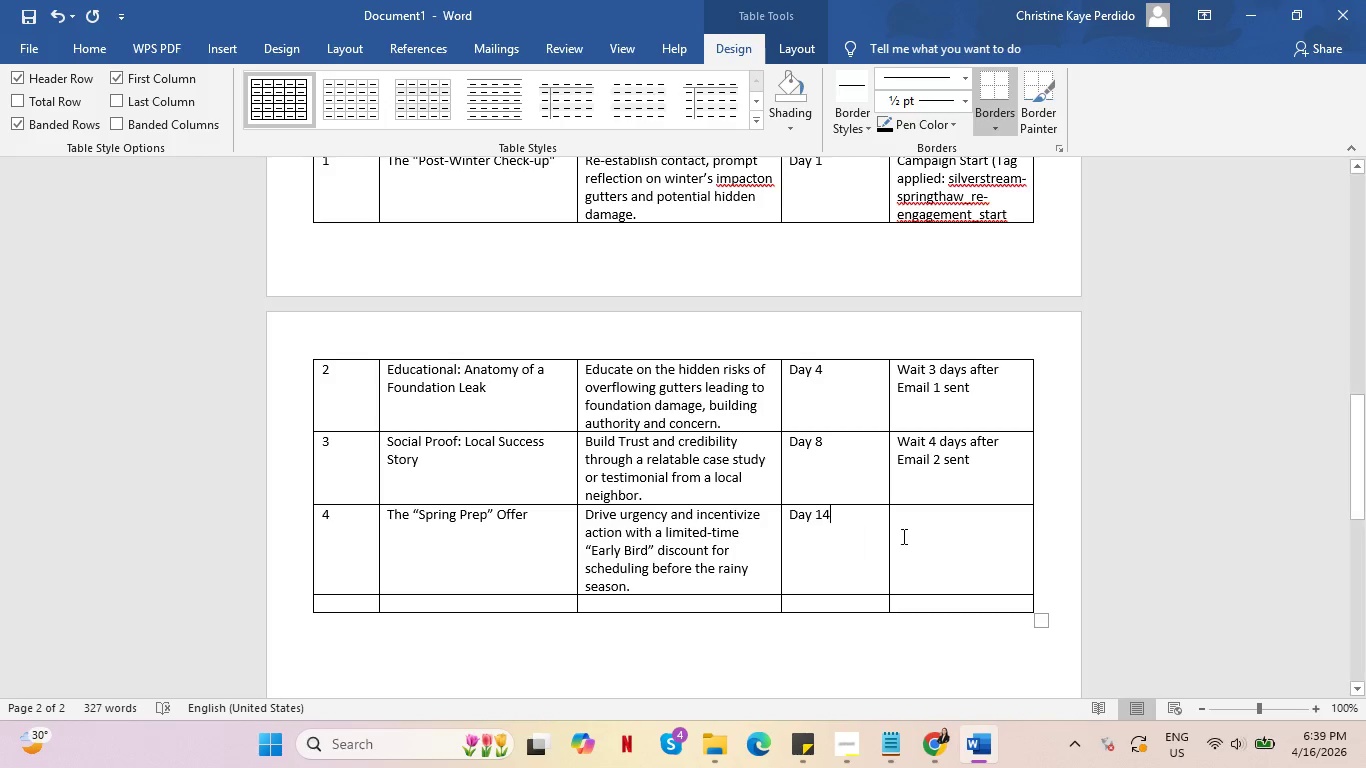 
left_click([943, 532])
 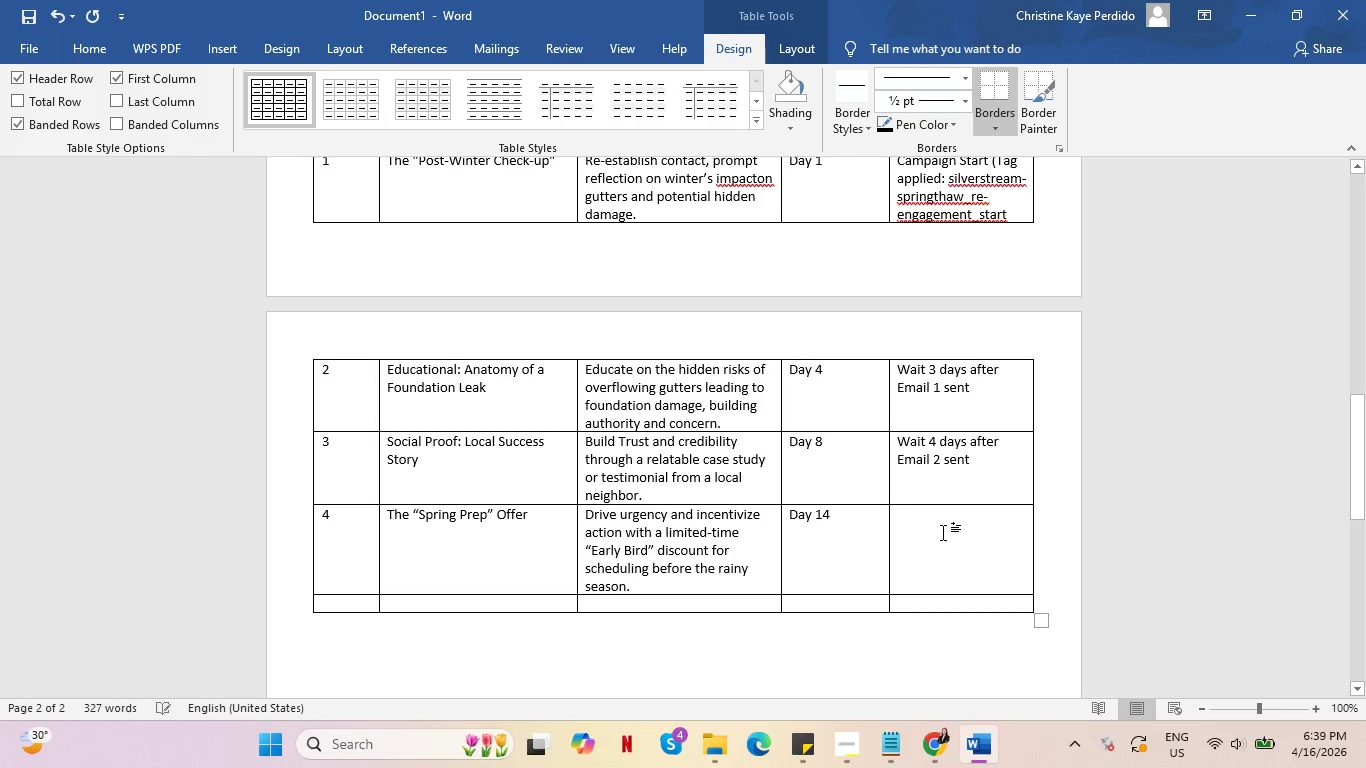 
type(Wait 6 days after Email 3 sne)
key(Backspace)
key(Backspace)
type(ent)
 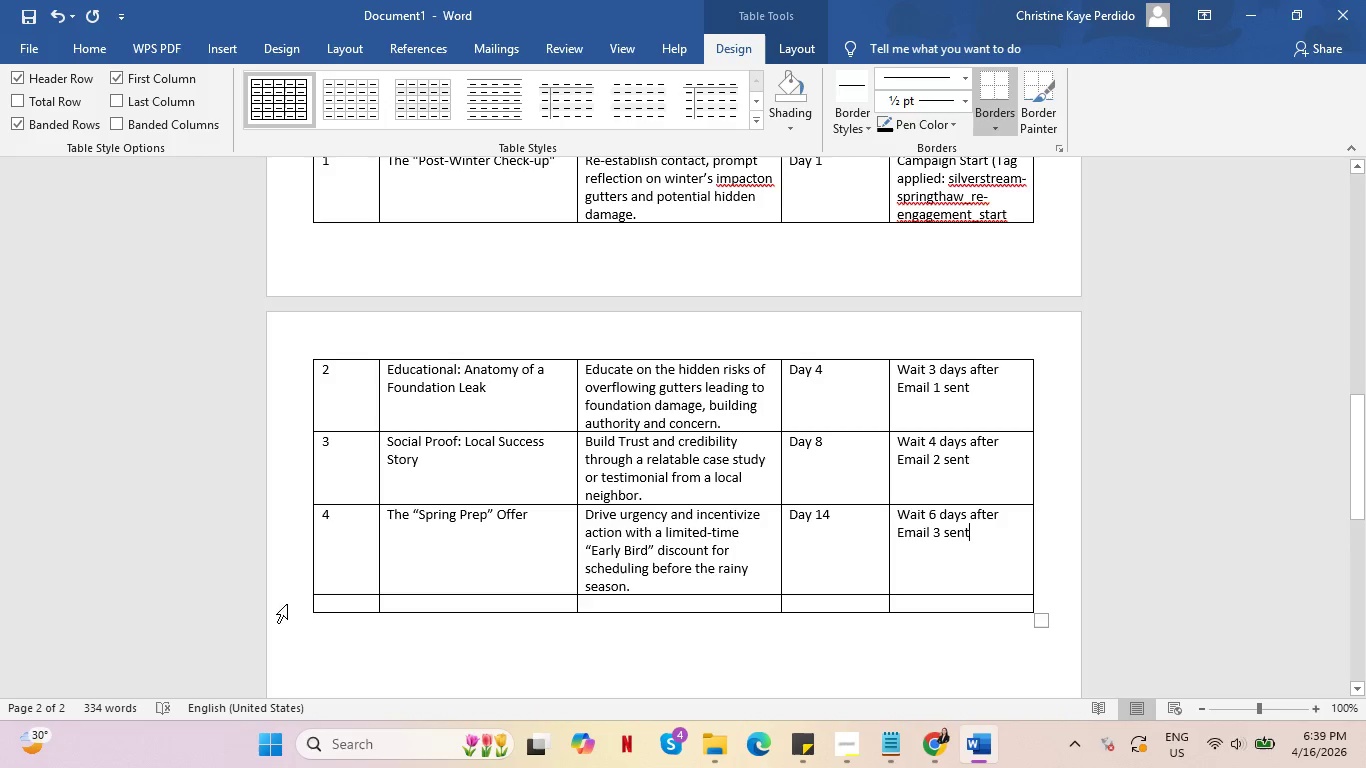 
left_click([334, 598])
 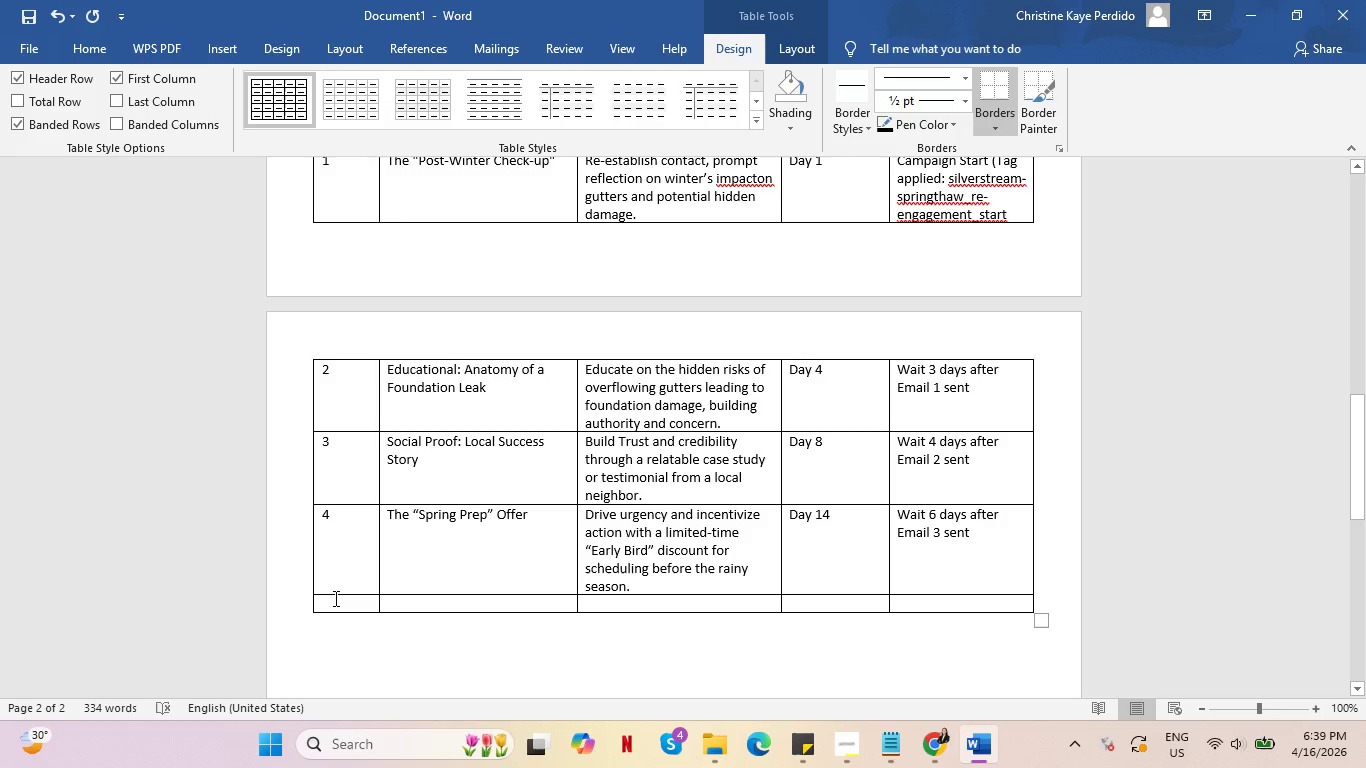 
key(5)
 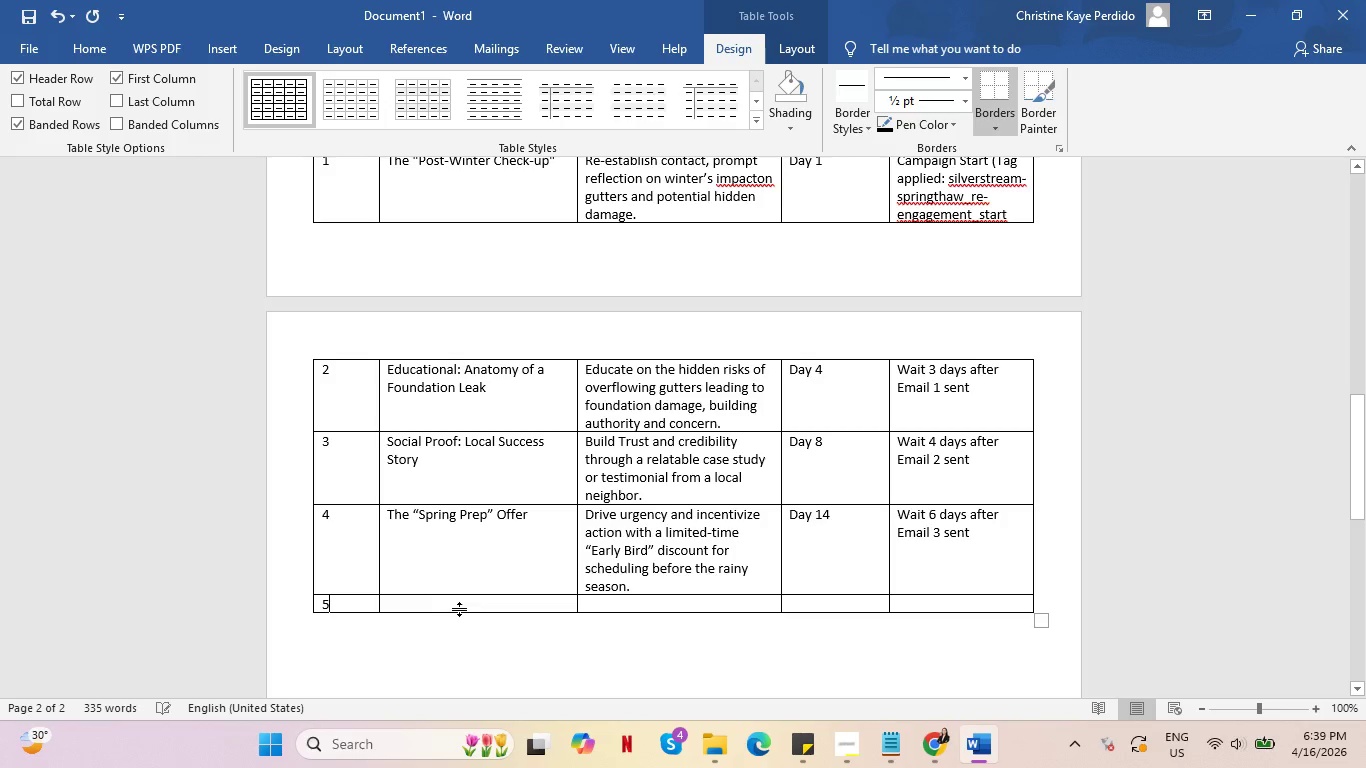 
left_click([459, 609])
 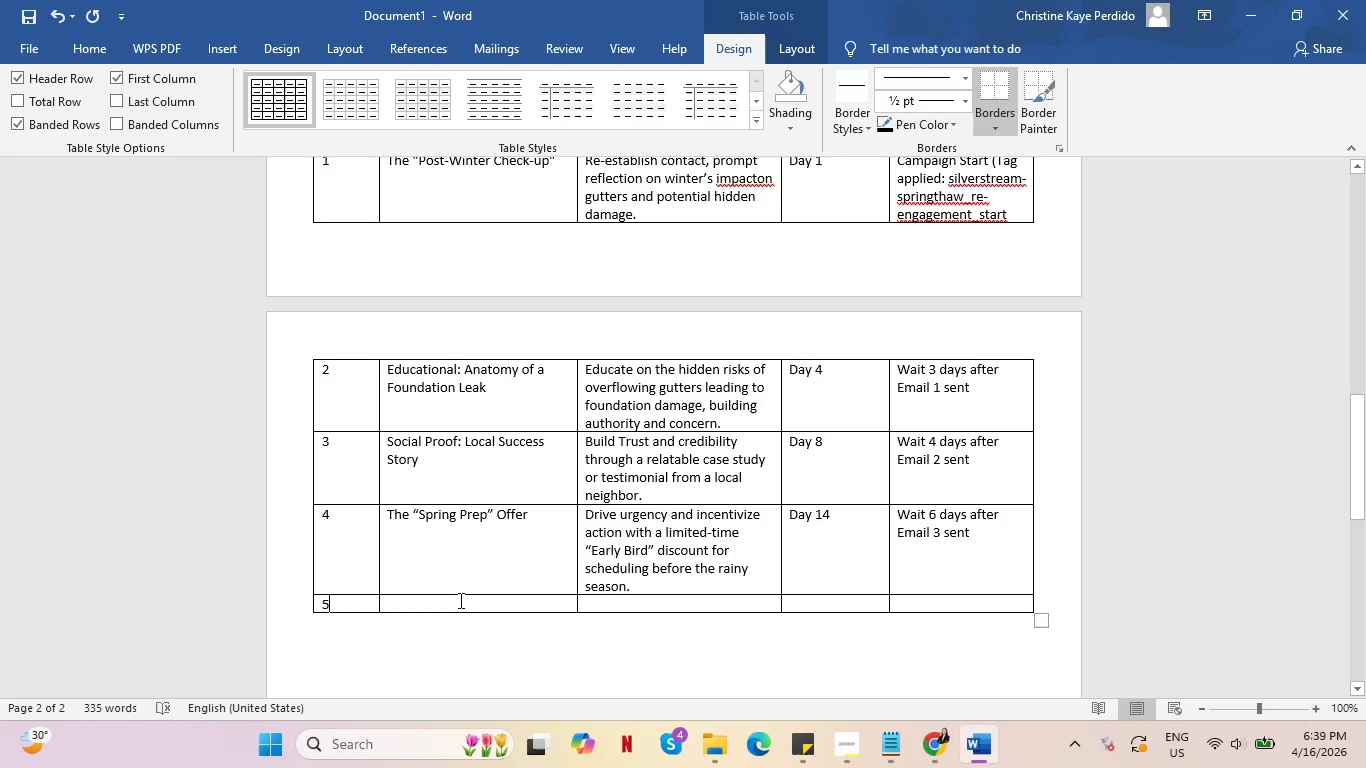 
double_click([459, 600])
 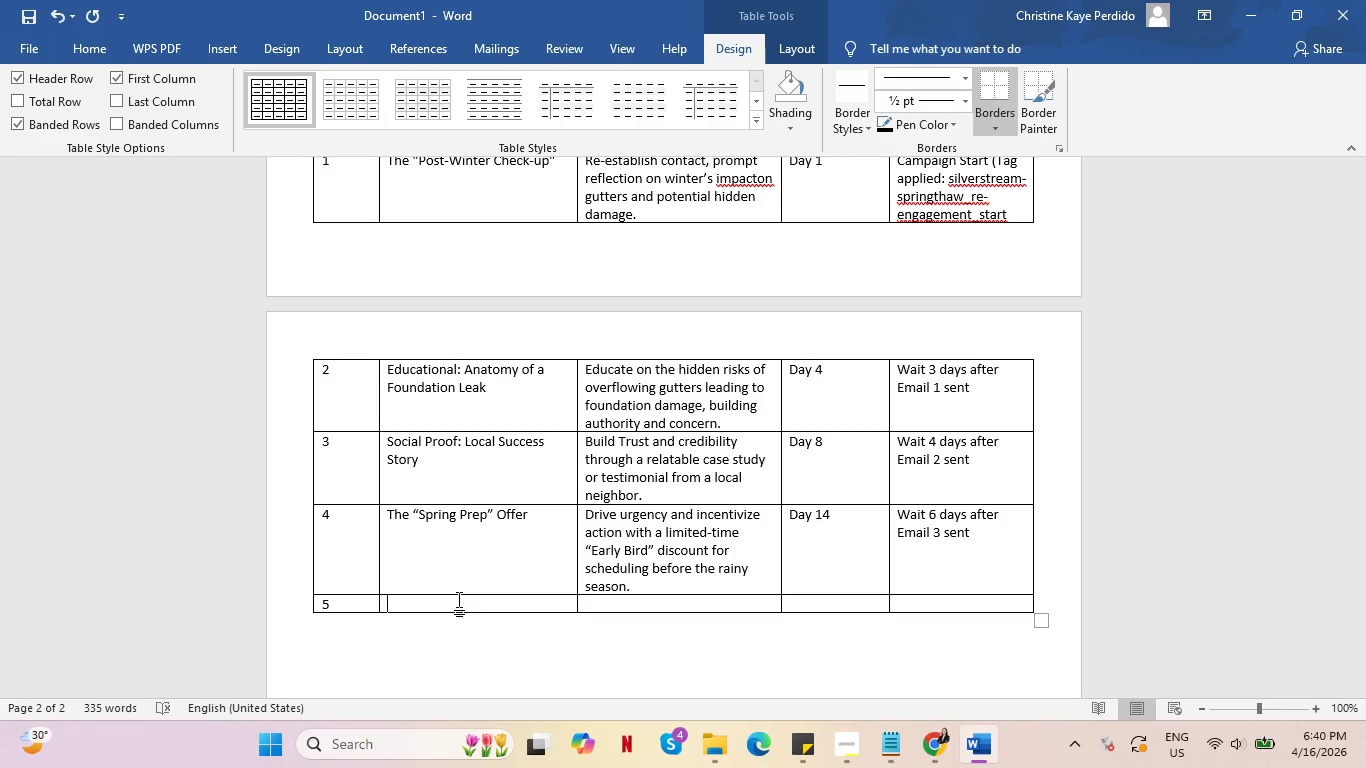 
wait(12.78)
 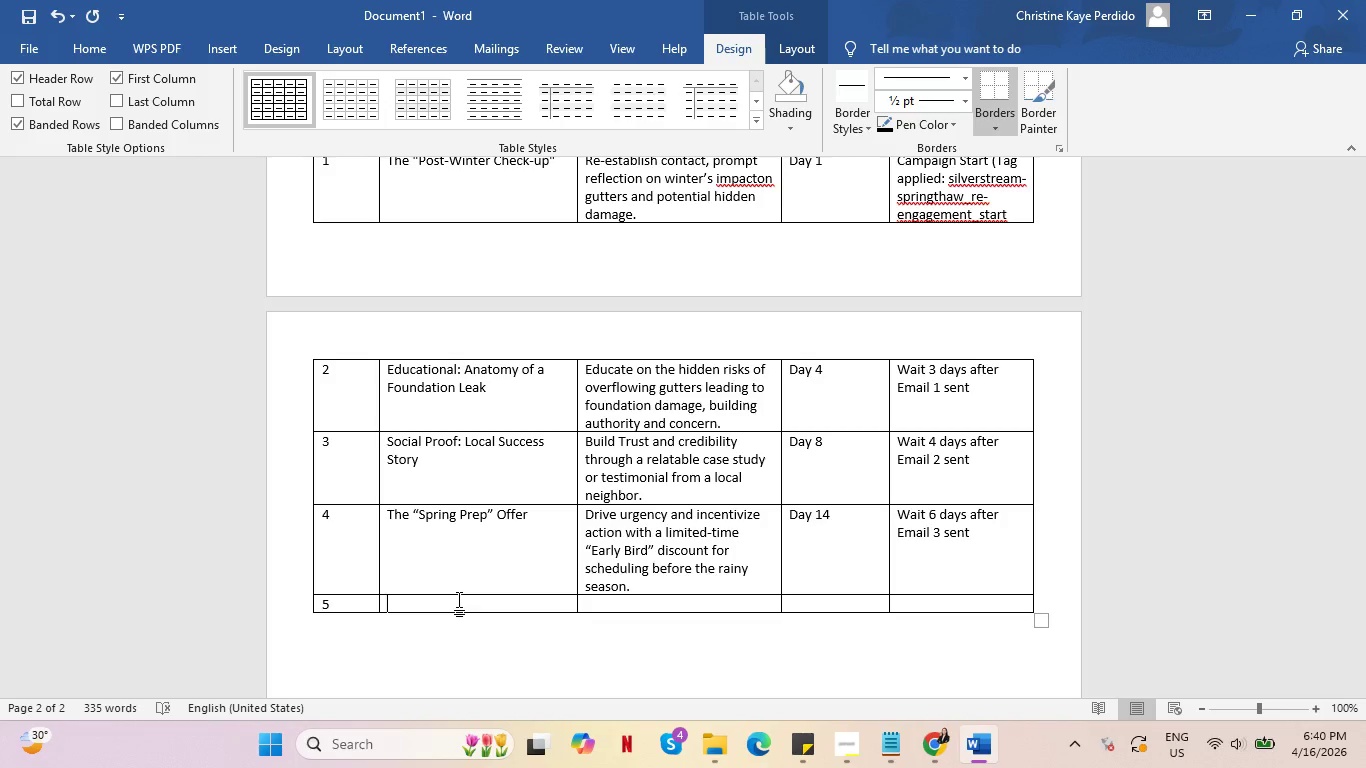 
type(The Break)
 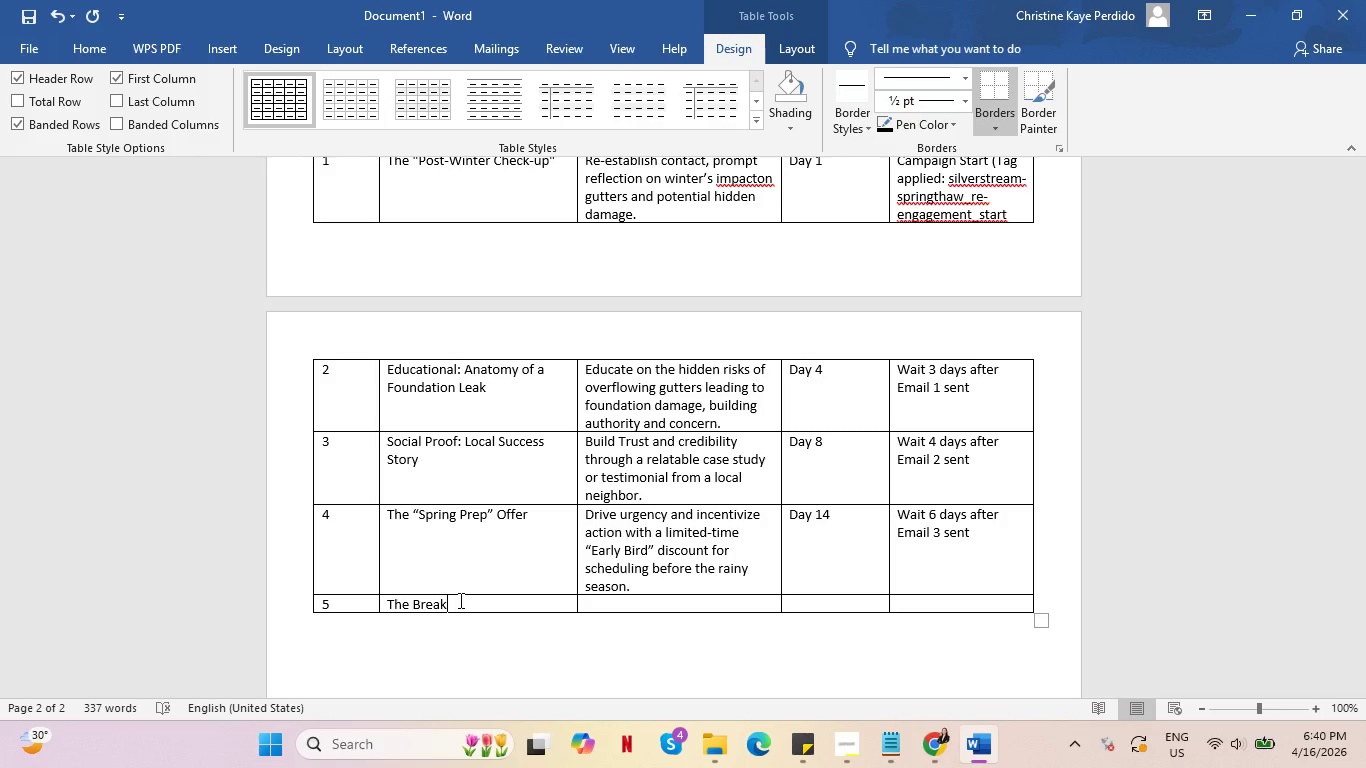 
type( )
key(Backspace)
type(-uo)
 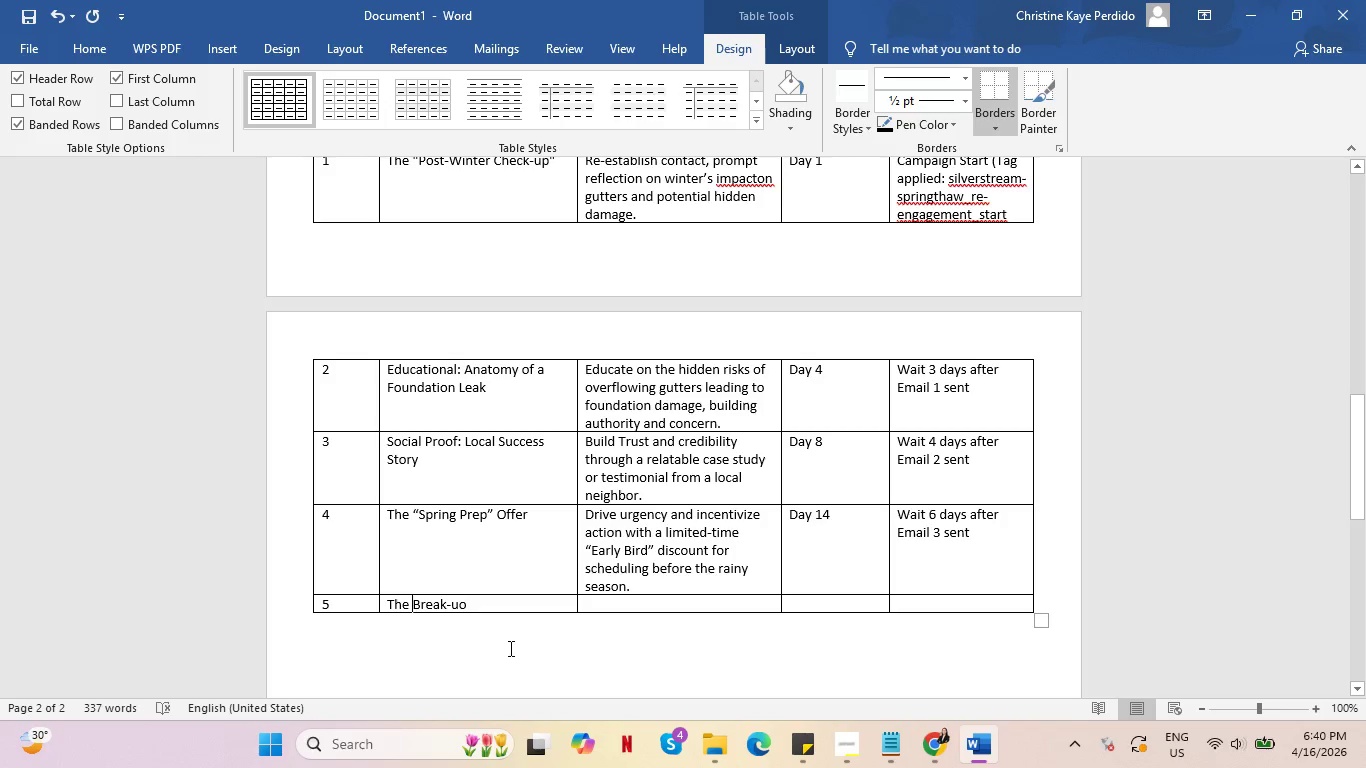 
key(Shift+ShiftRight)
 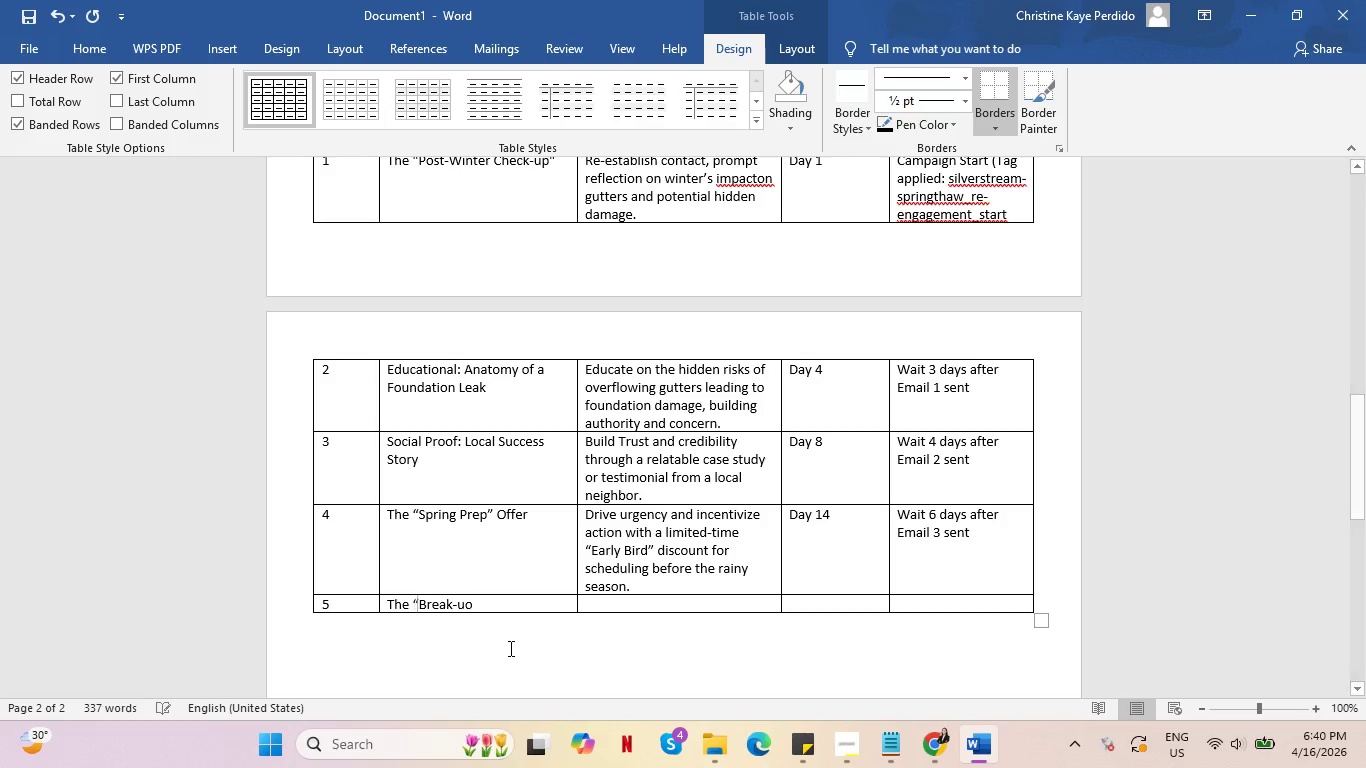 
key(Shift+Quote)
 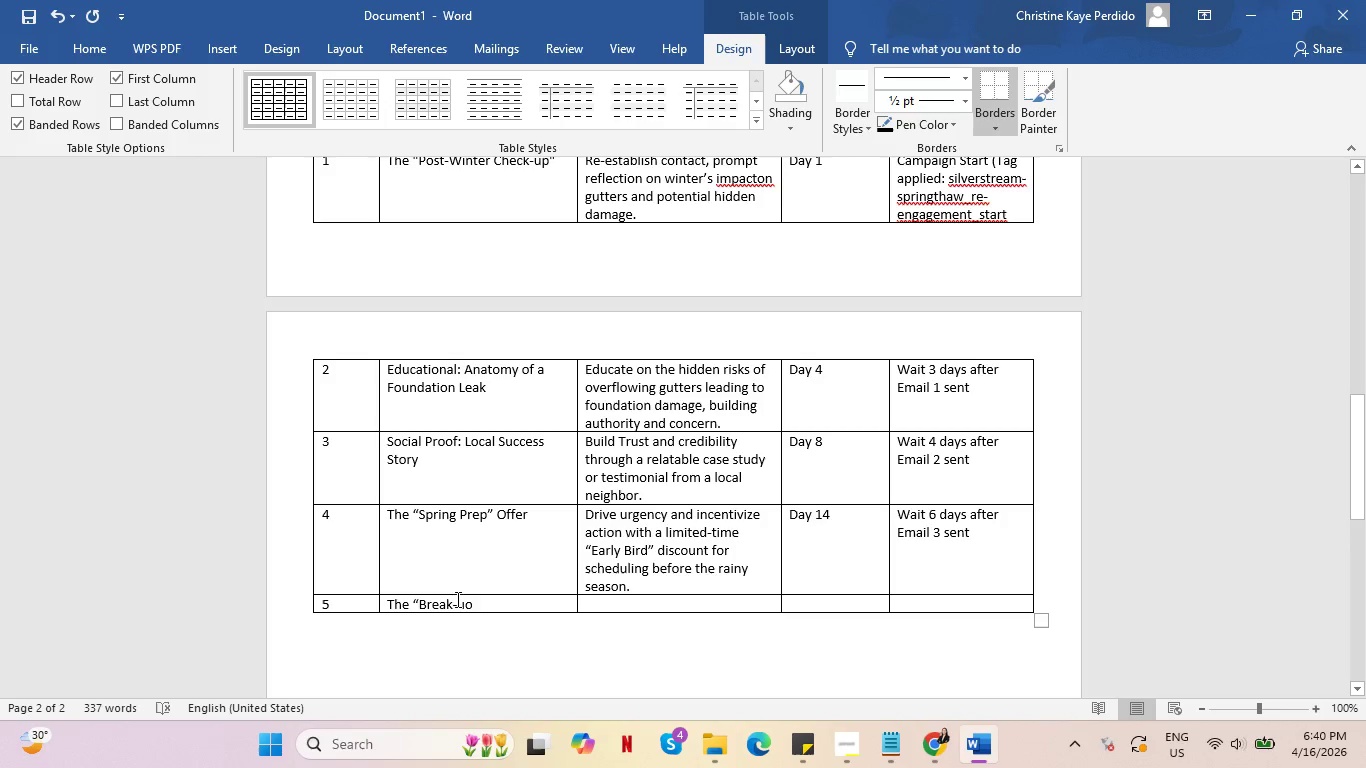 
left_click([484, 603])
 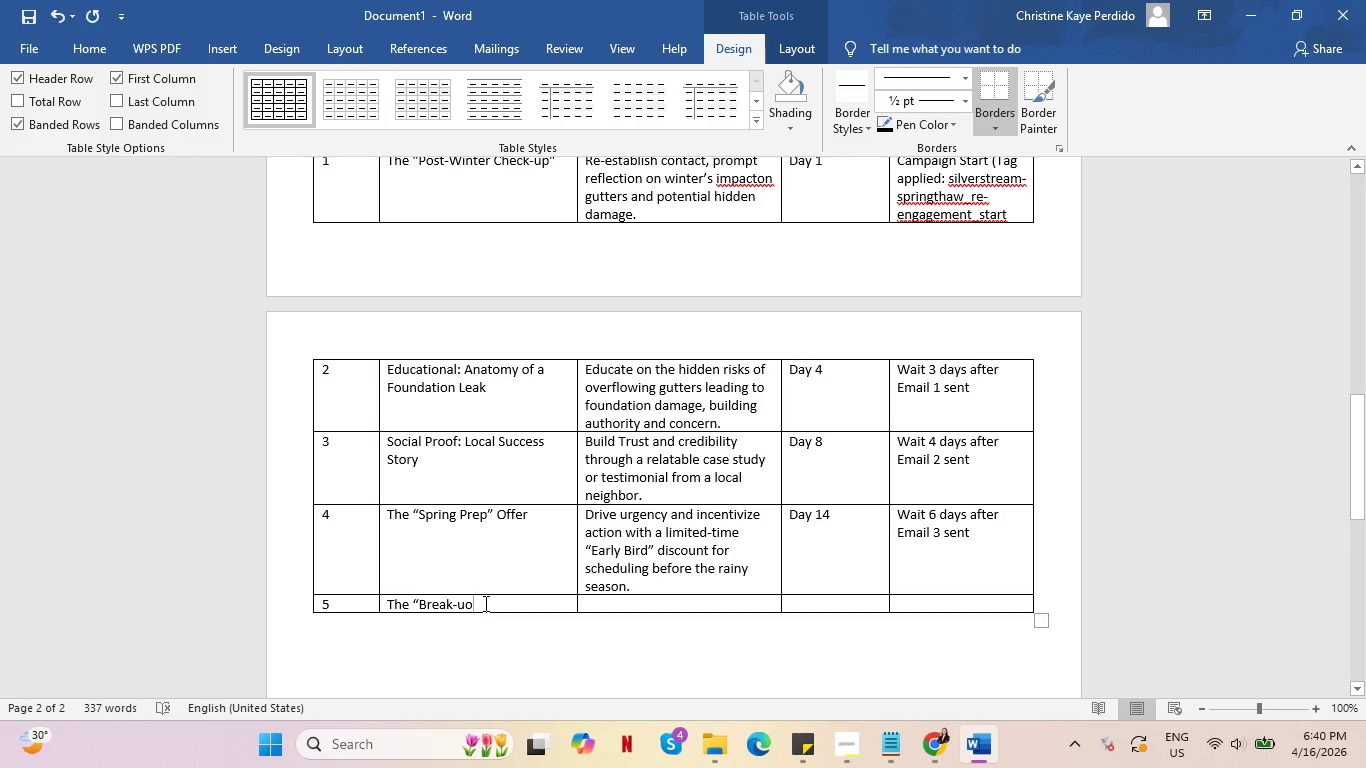 
key(Backspace)
 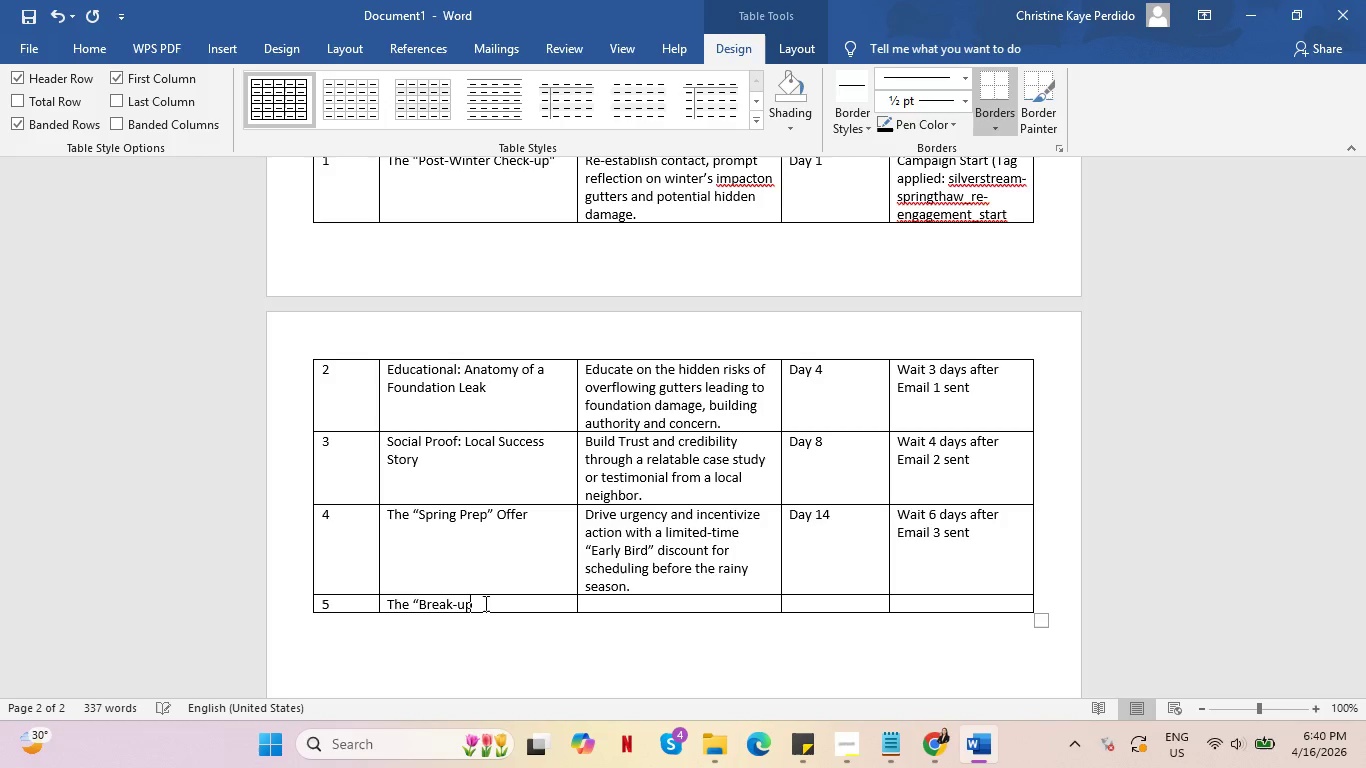 
key(P)
 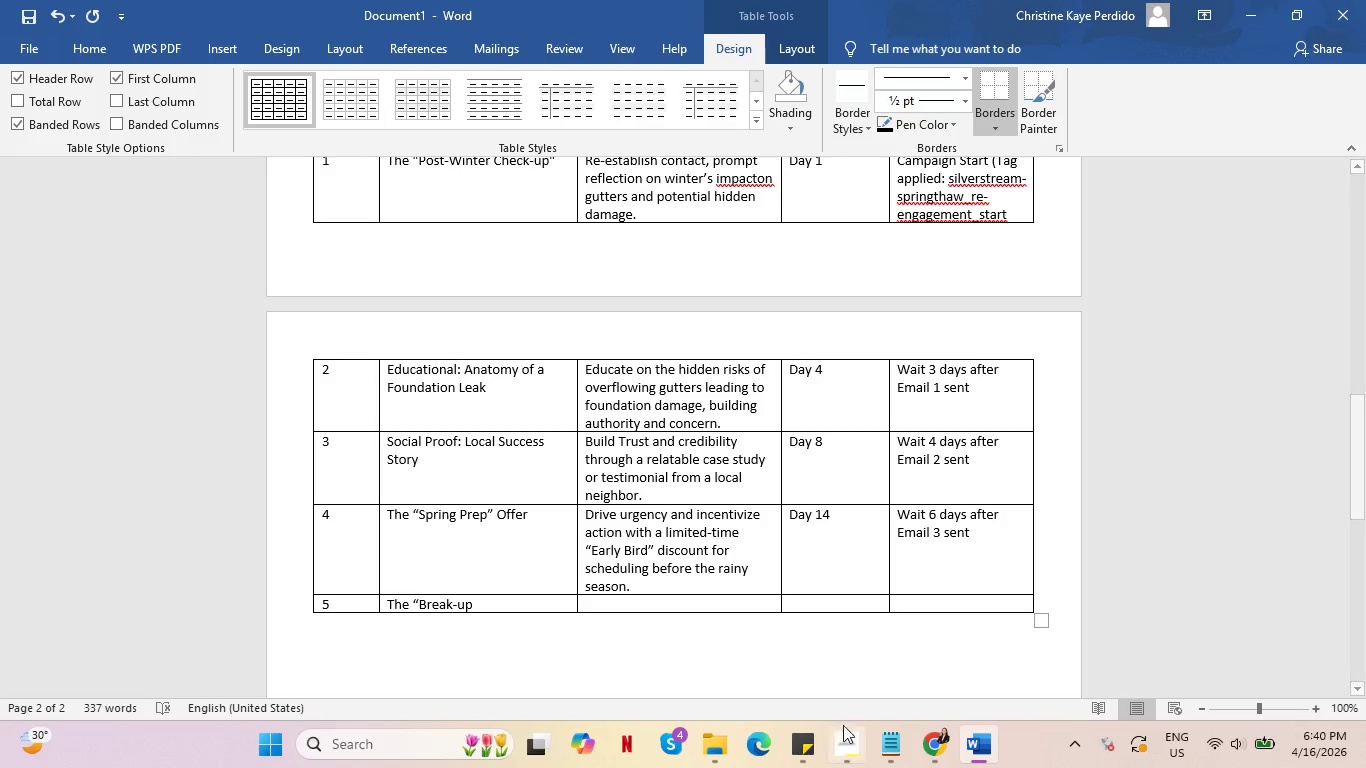 
left_click([861, 732])